 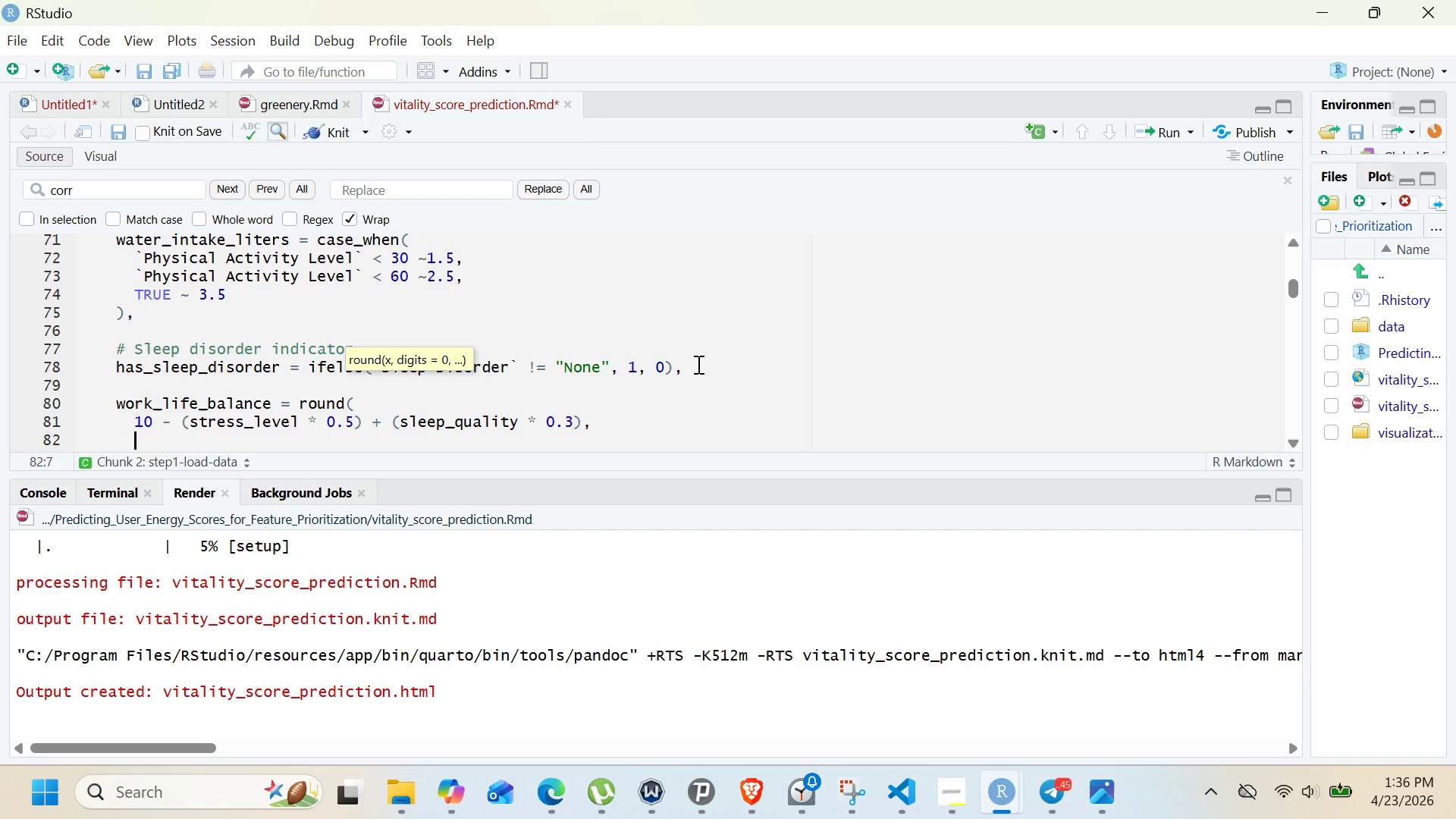 
key(Enter)
 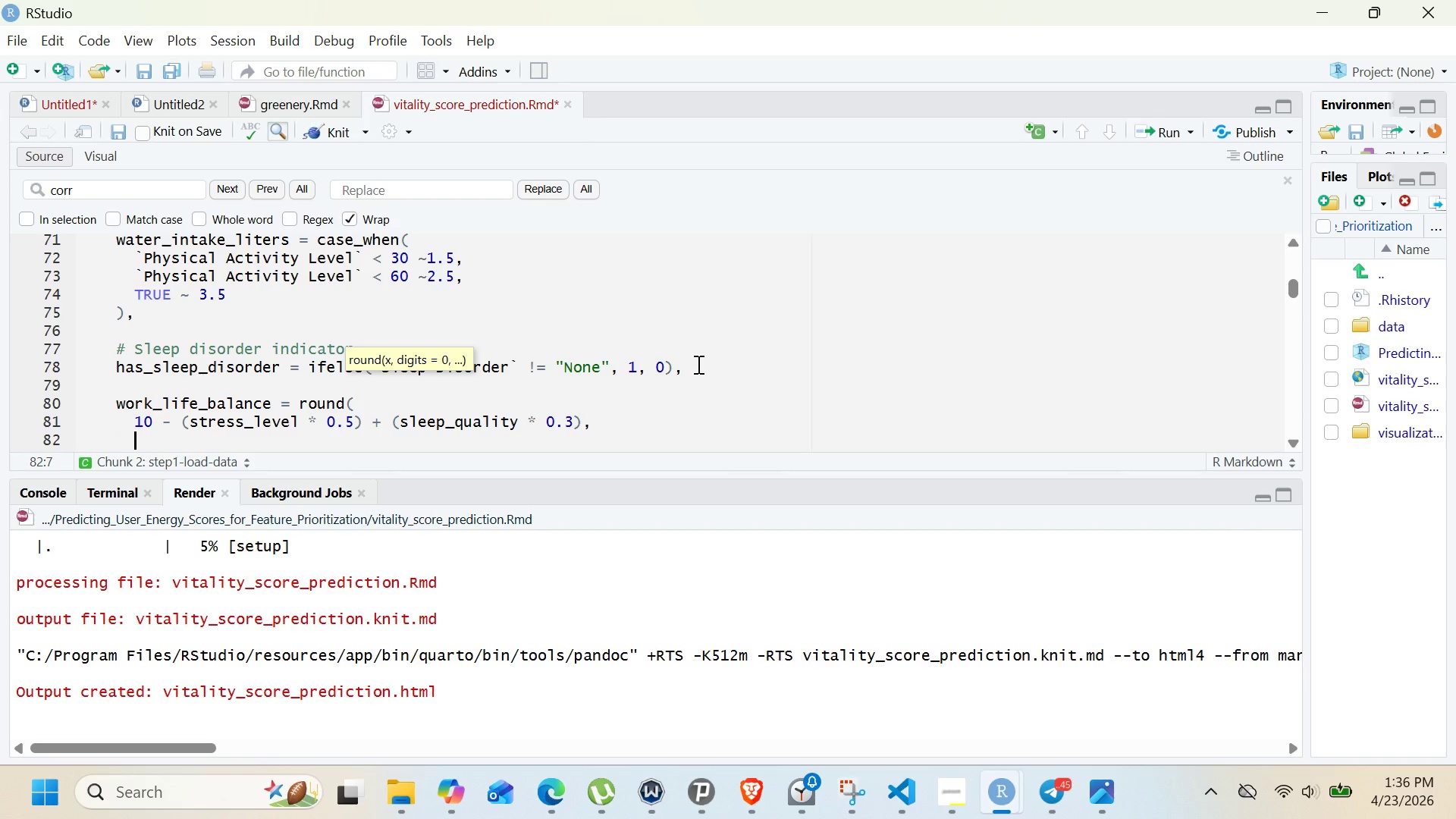 
key(0)
 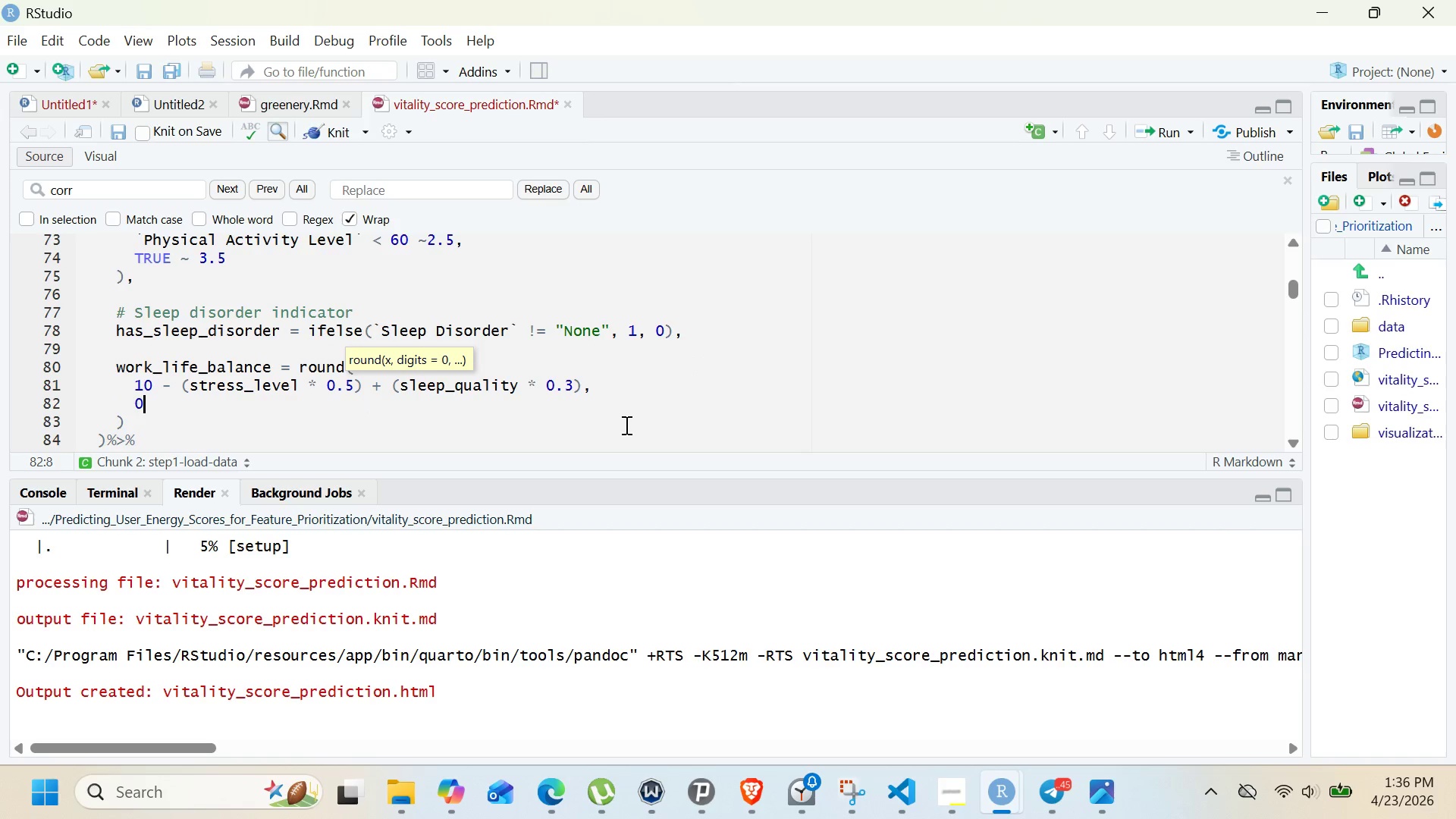 
left_click([185, 428])
 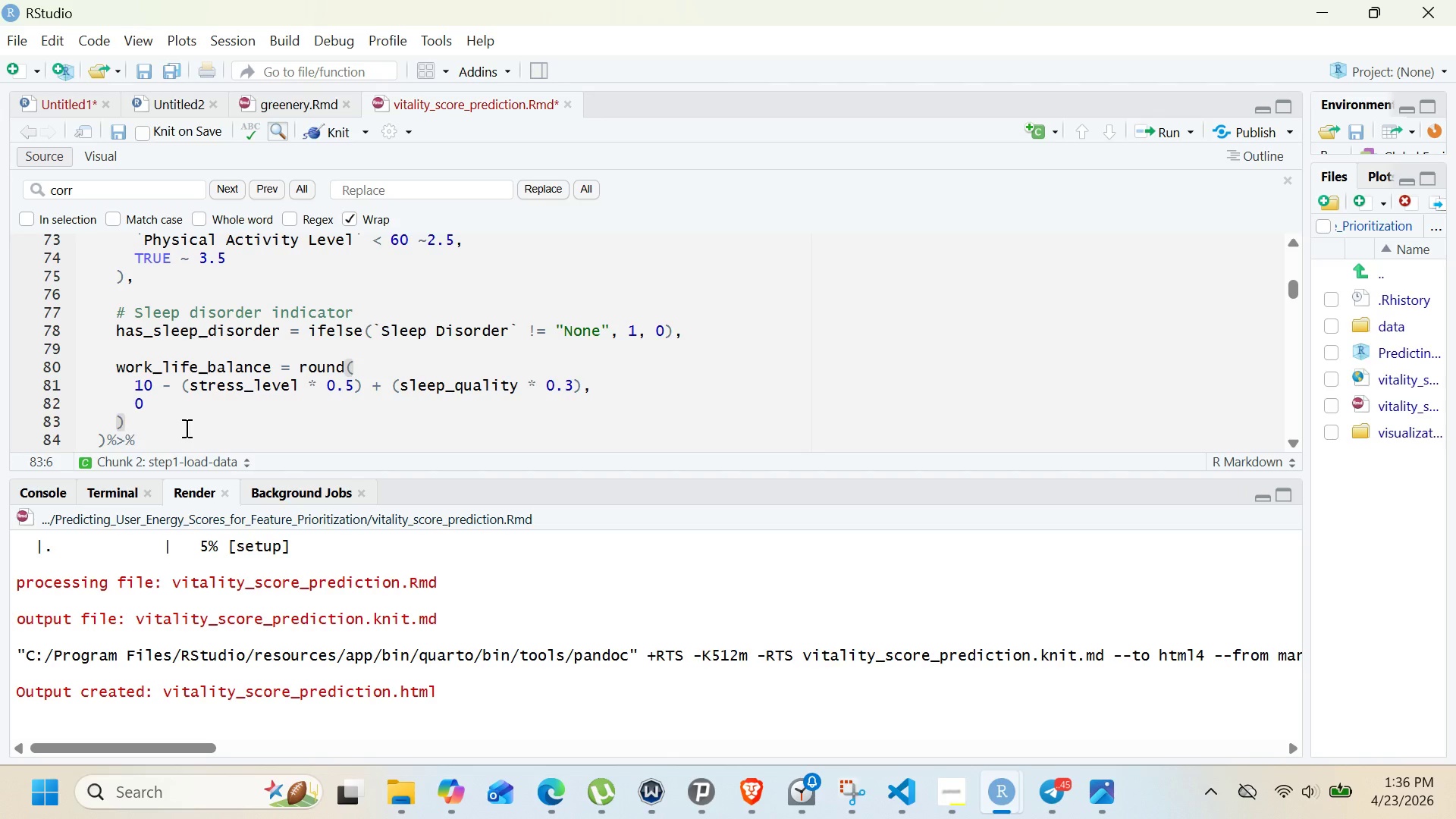 
key(Comma)
 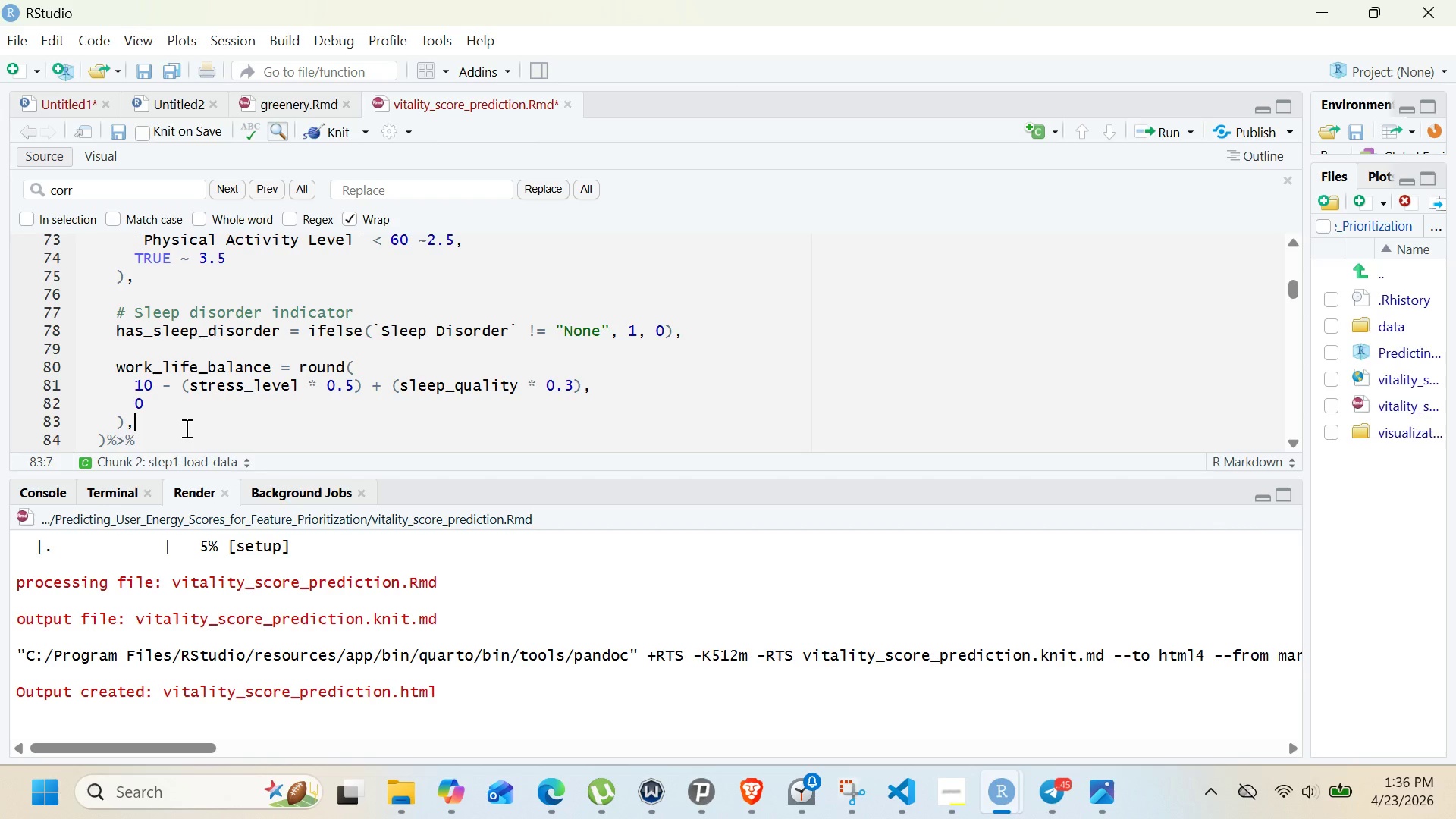 
key(Enter)
 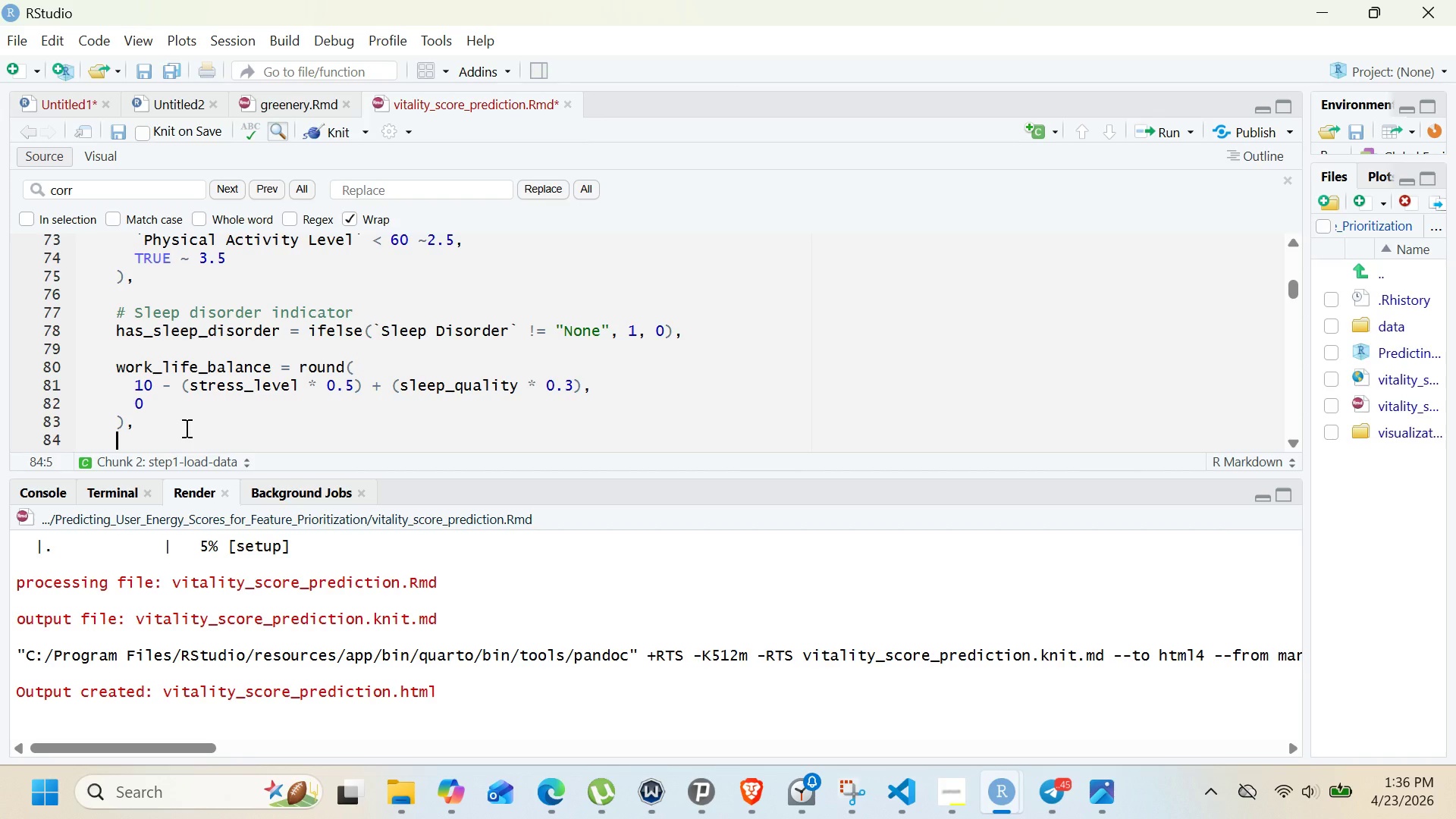 
type(work)
 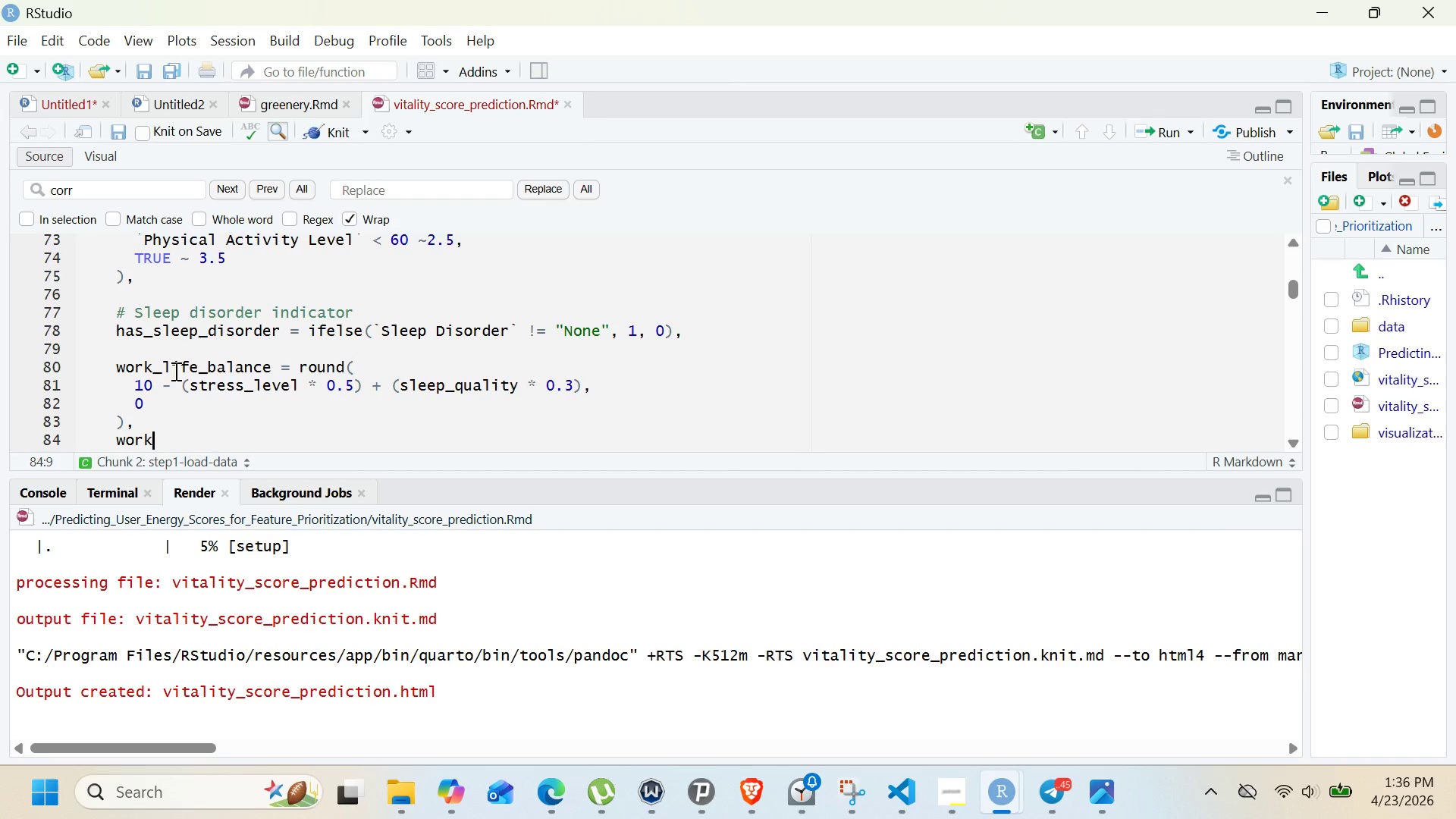 
double_click([184, 372])
 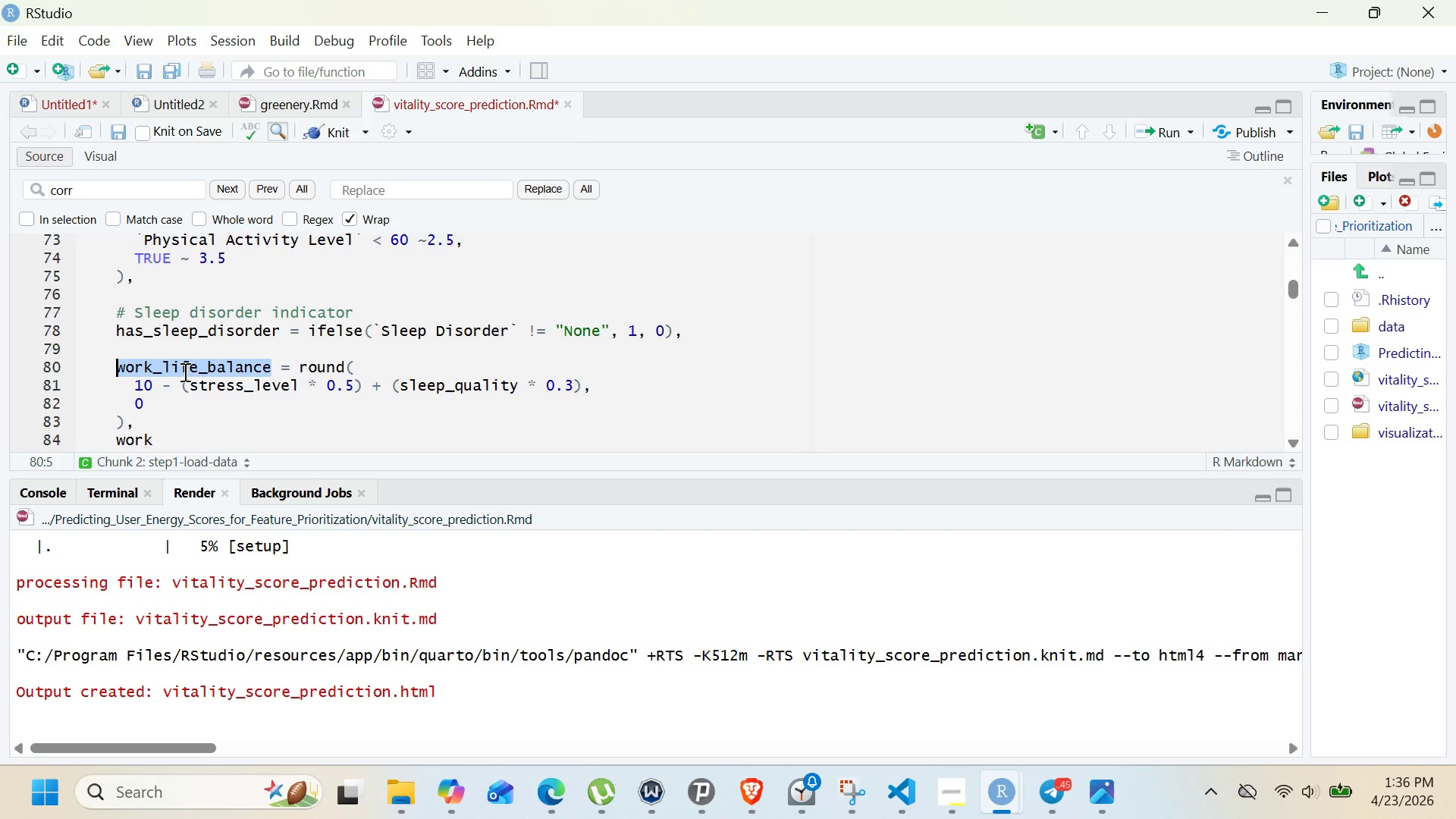 
key(Control+C)
 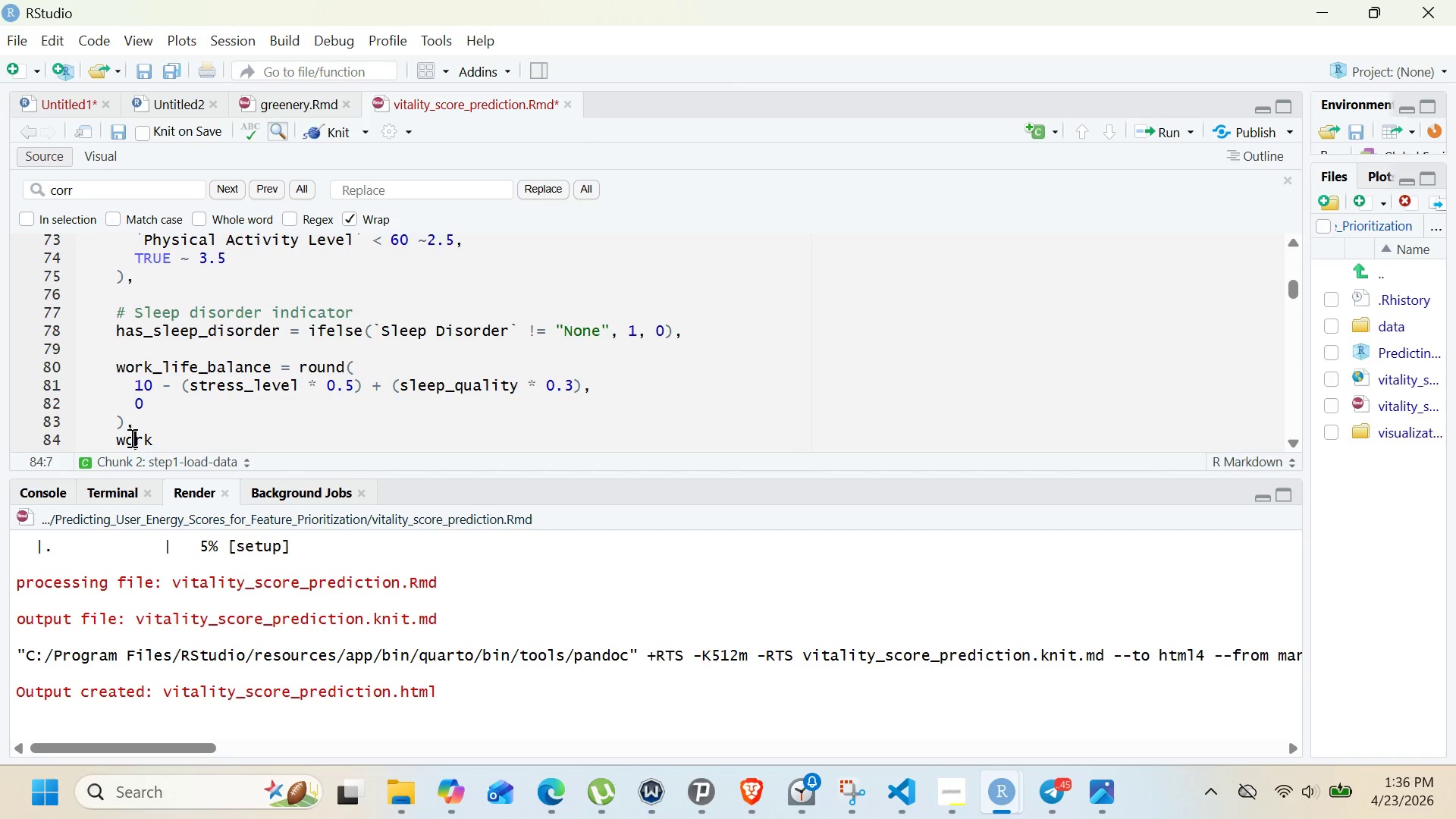 
double_click([130, 438])
 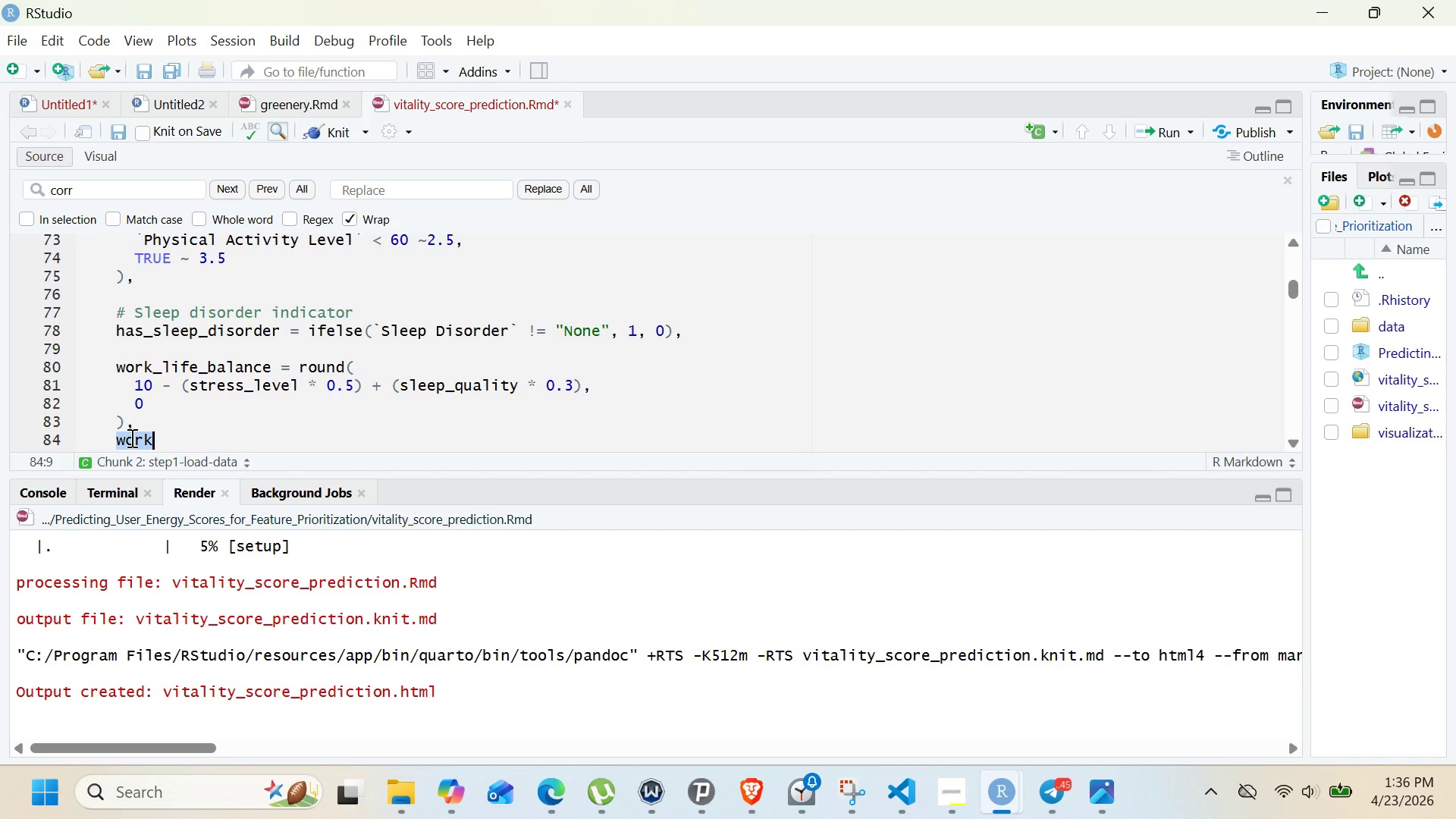 
key(Control+V)
 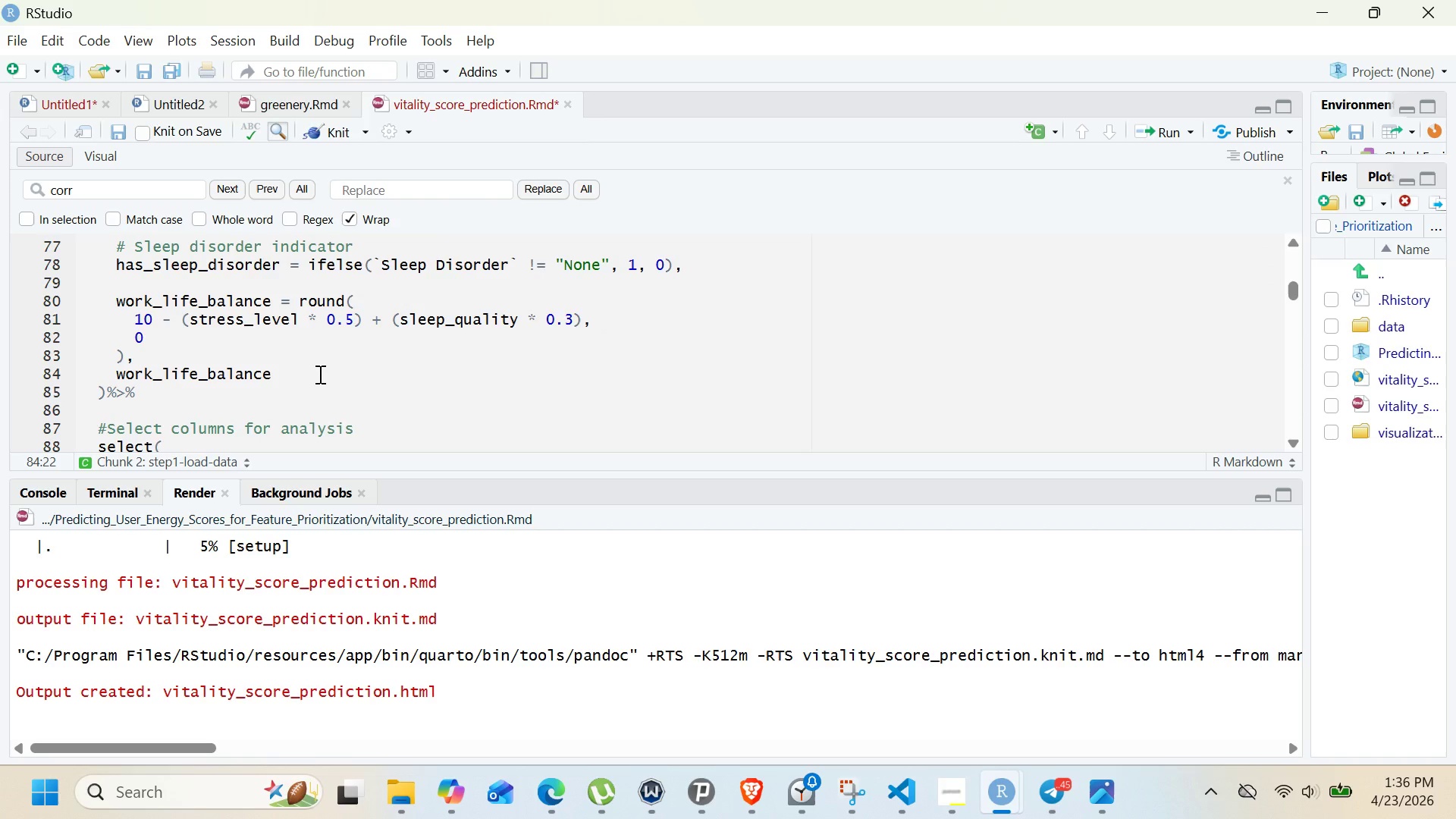 
type( = pmax(1,pmin(10)
 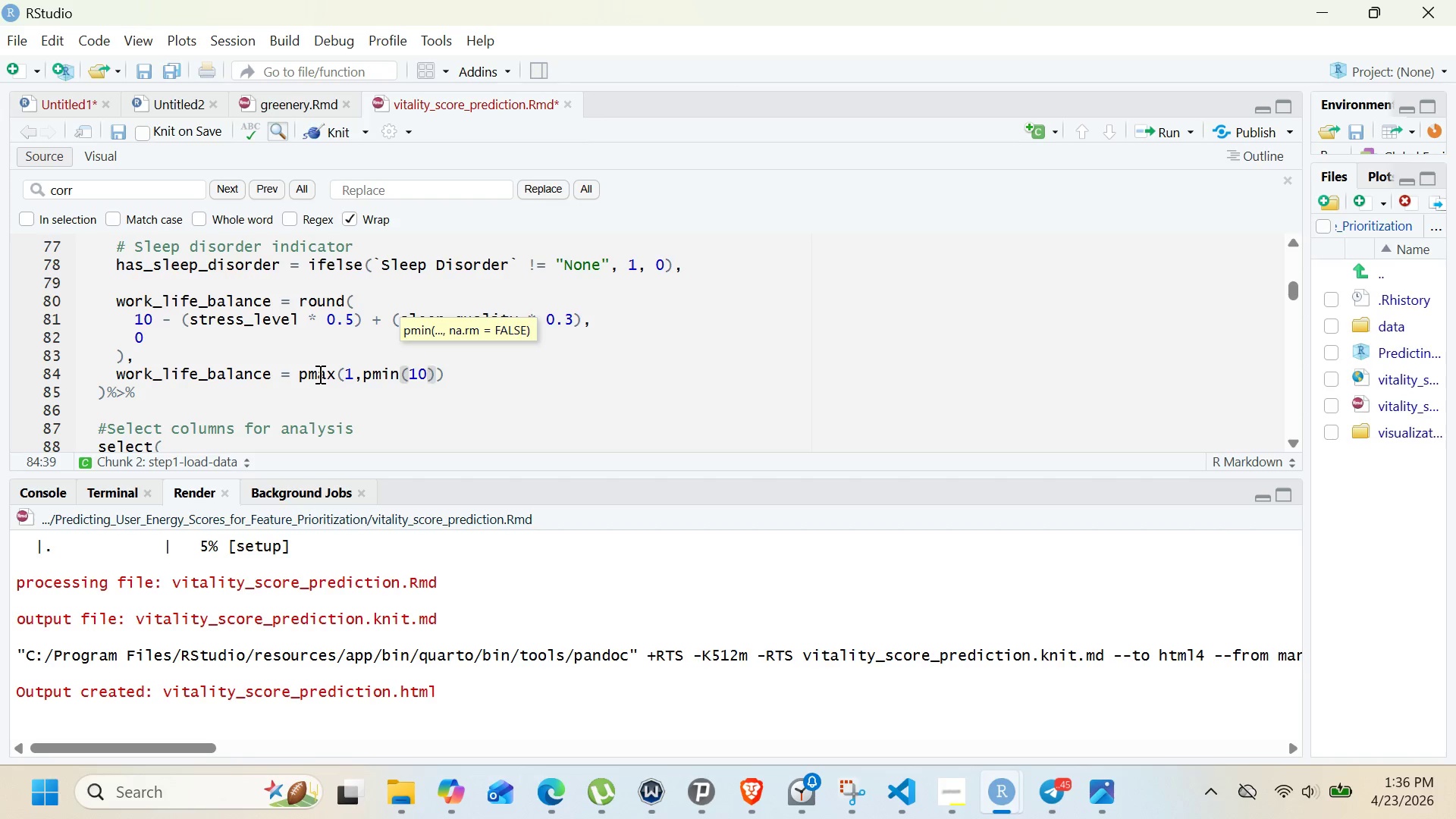 
type(, work)
key(Backspace)
key(Backspace)
key(Backspace)
key(Backspace)
 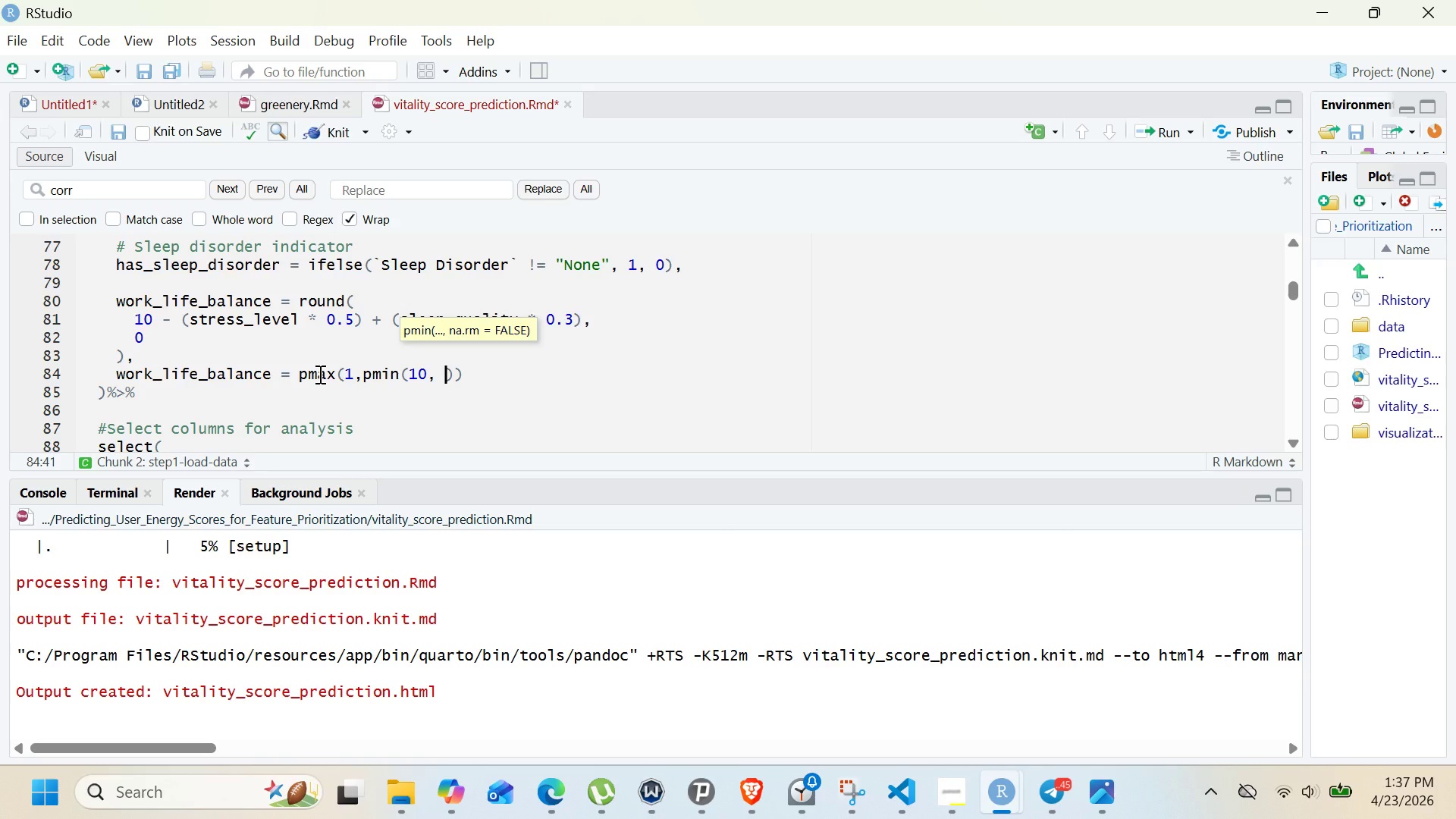 
key(Control+V)
 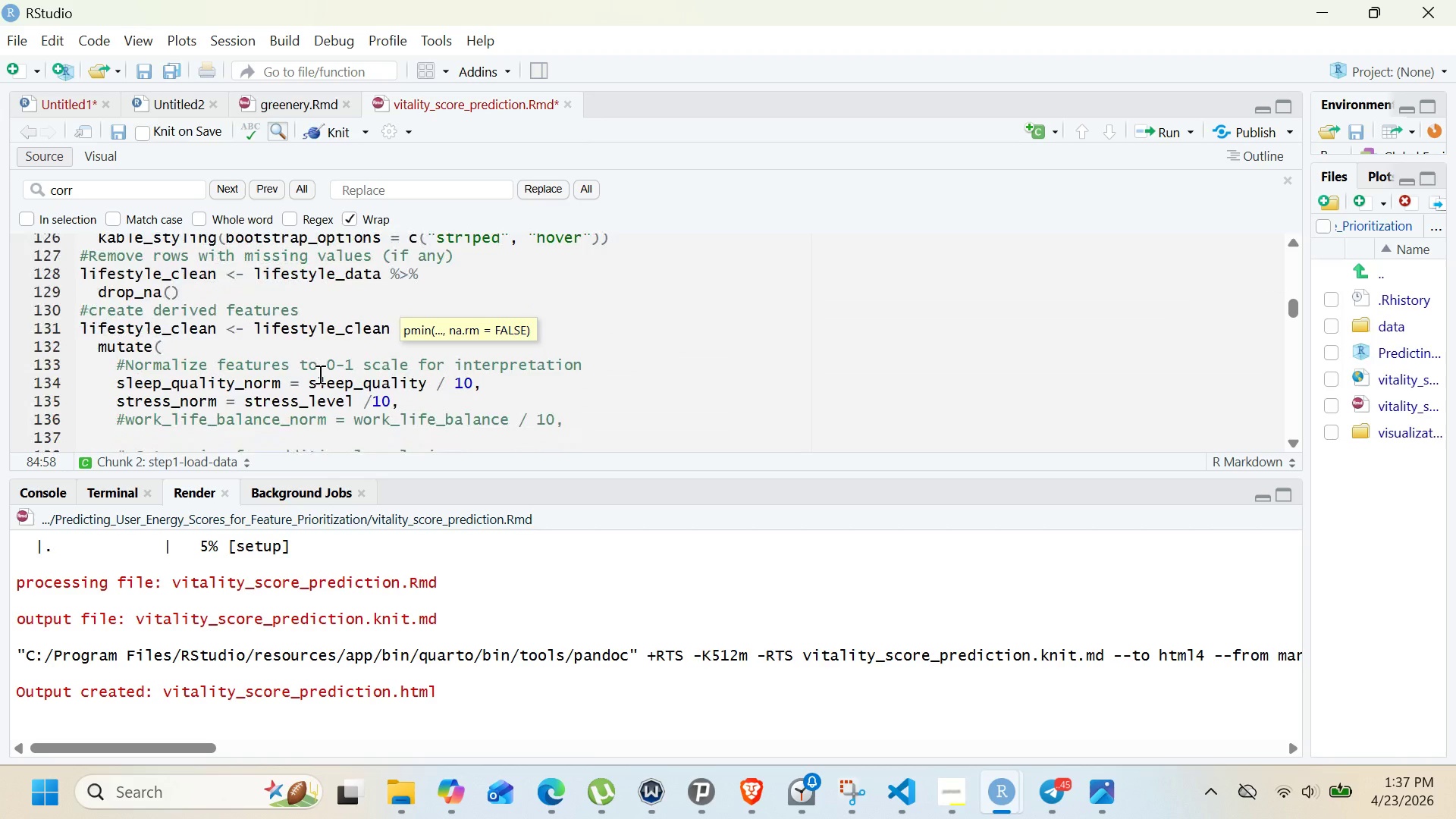 
wait(5.78)
 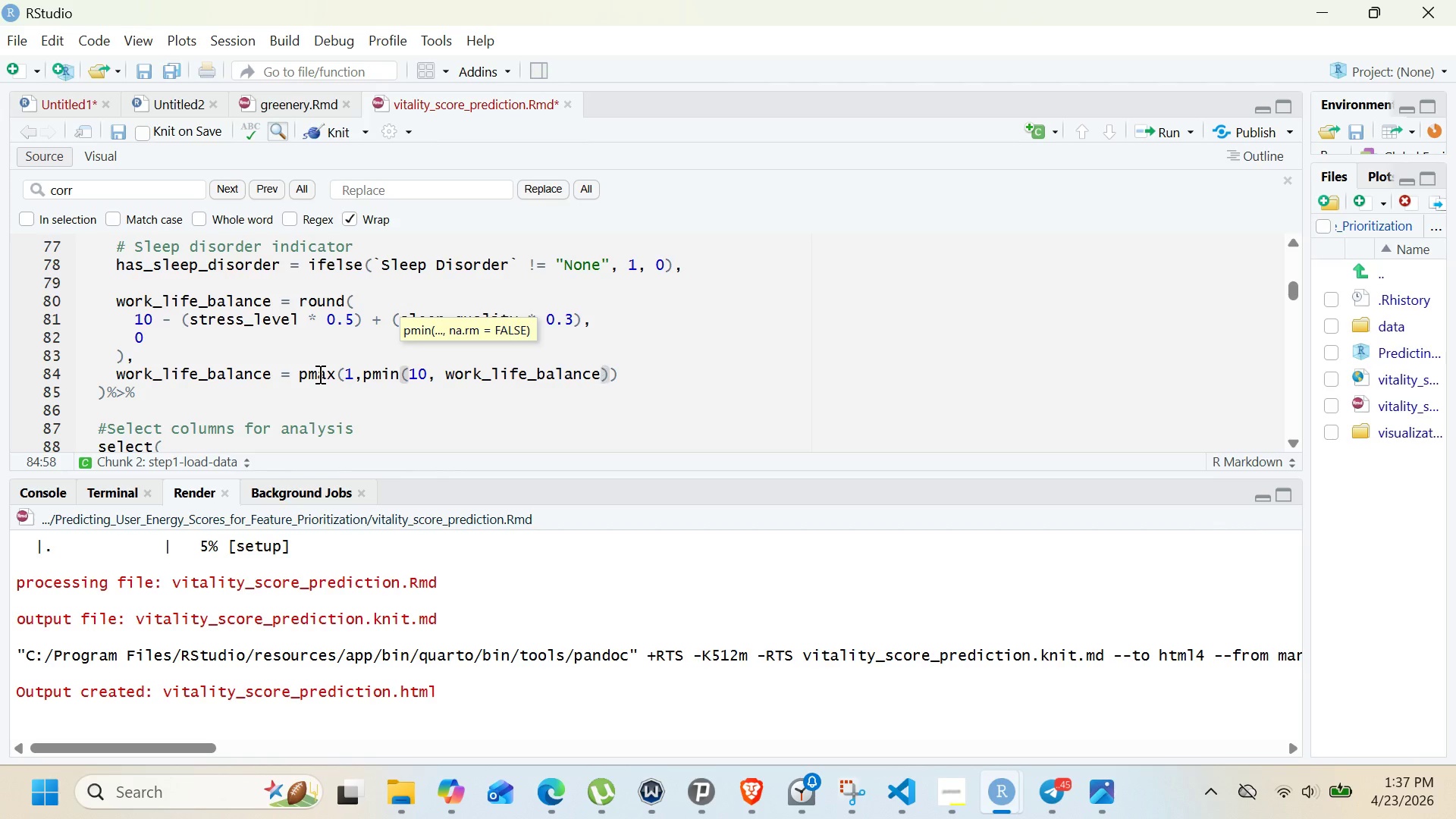 
left_click([286, 400])
 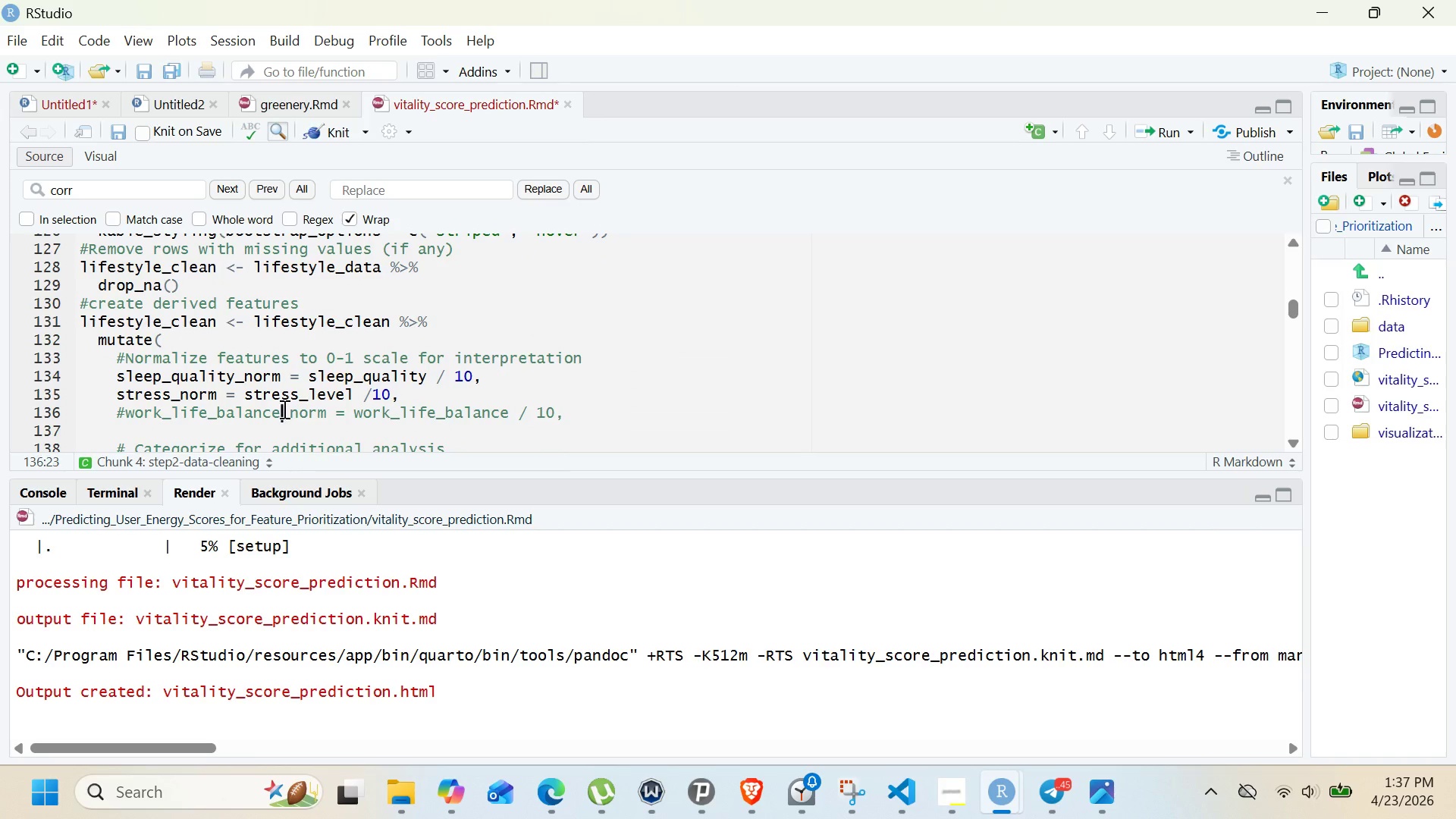 
left_click([283, 409])
 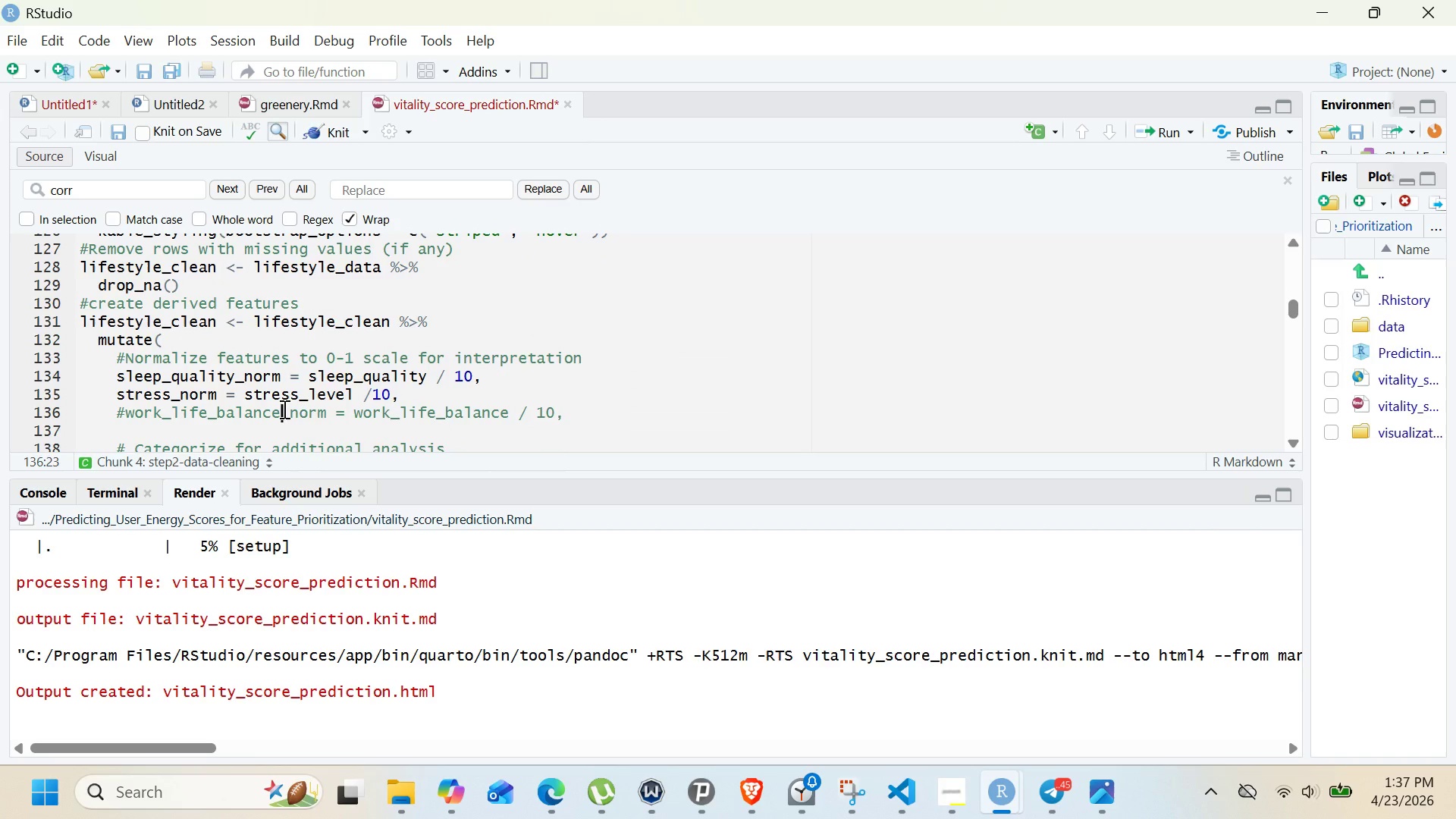 
key(Control+ControlRight)
 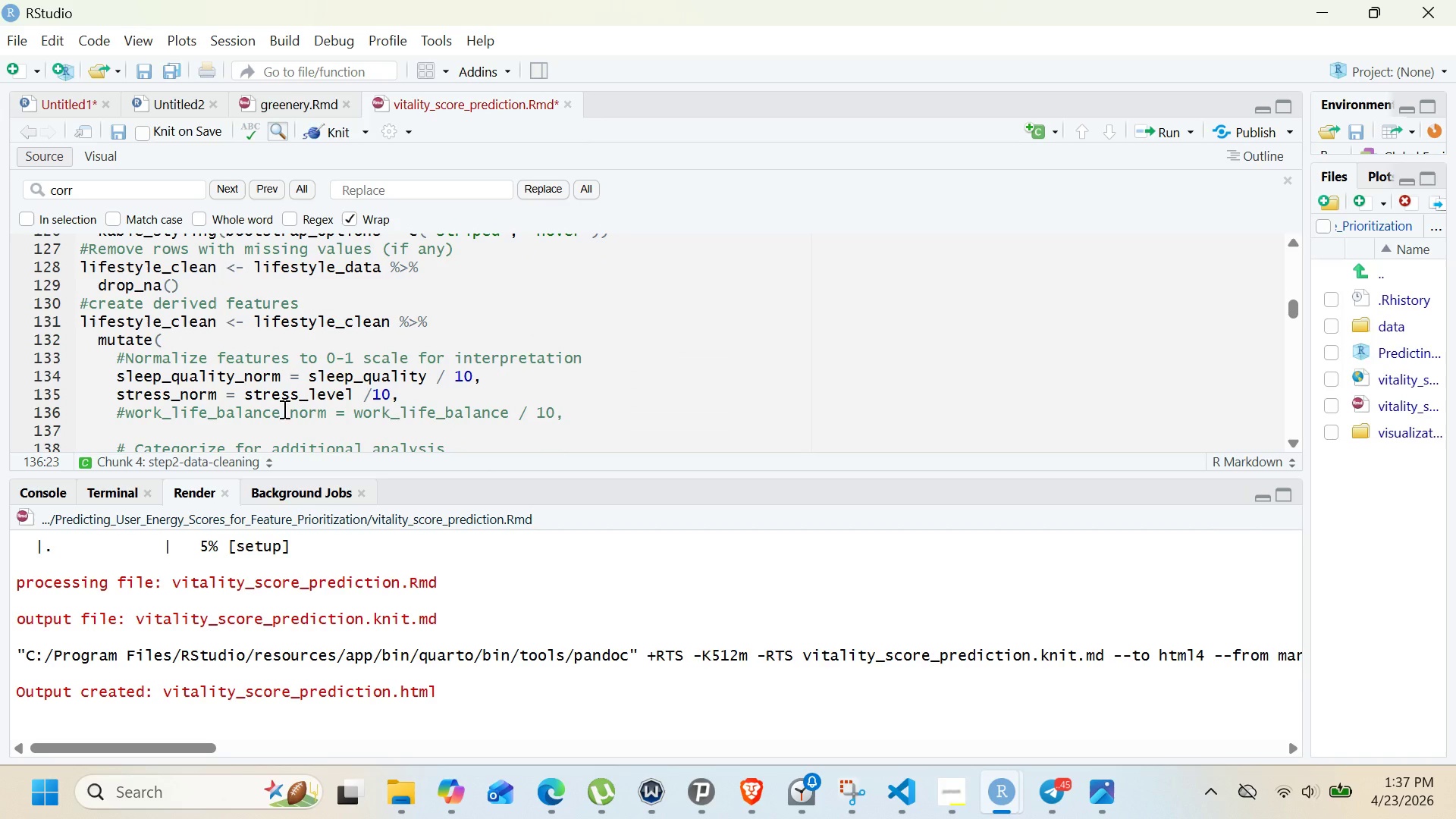 
key(Control+Slash)
 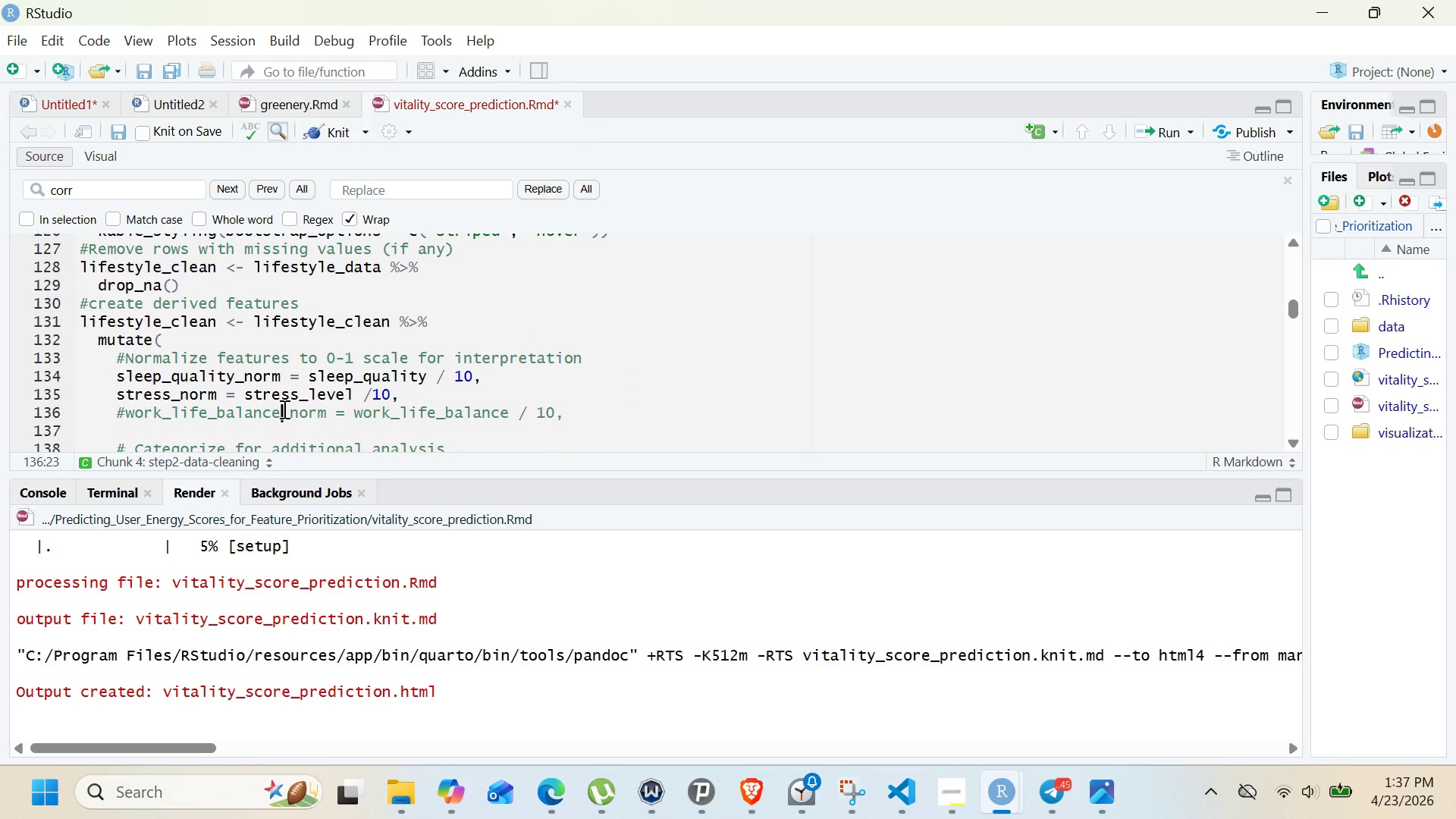 
key(Control+Slash)
 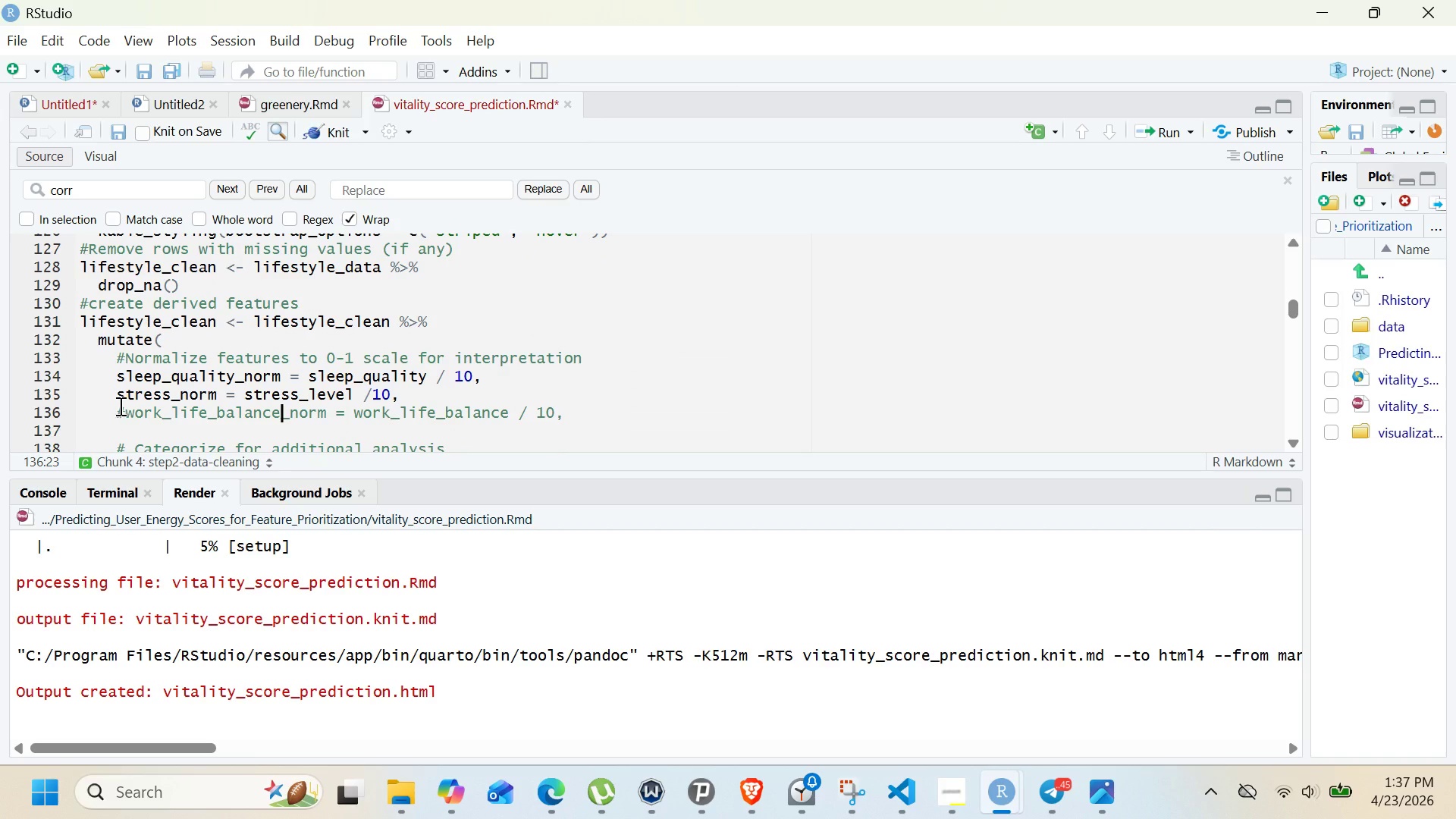 
left_click([119, 406])
 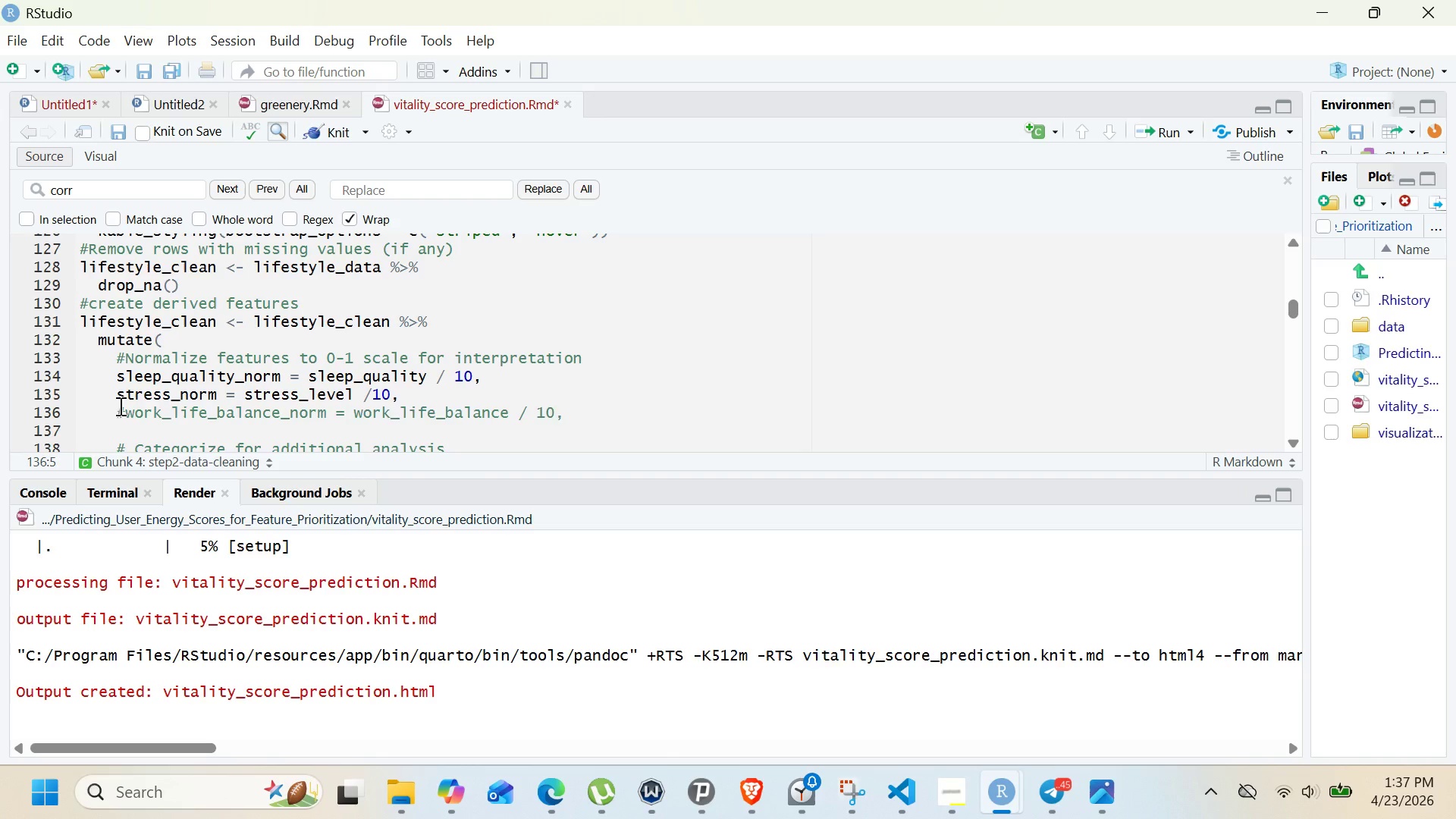 
key(Control+Delete)
 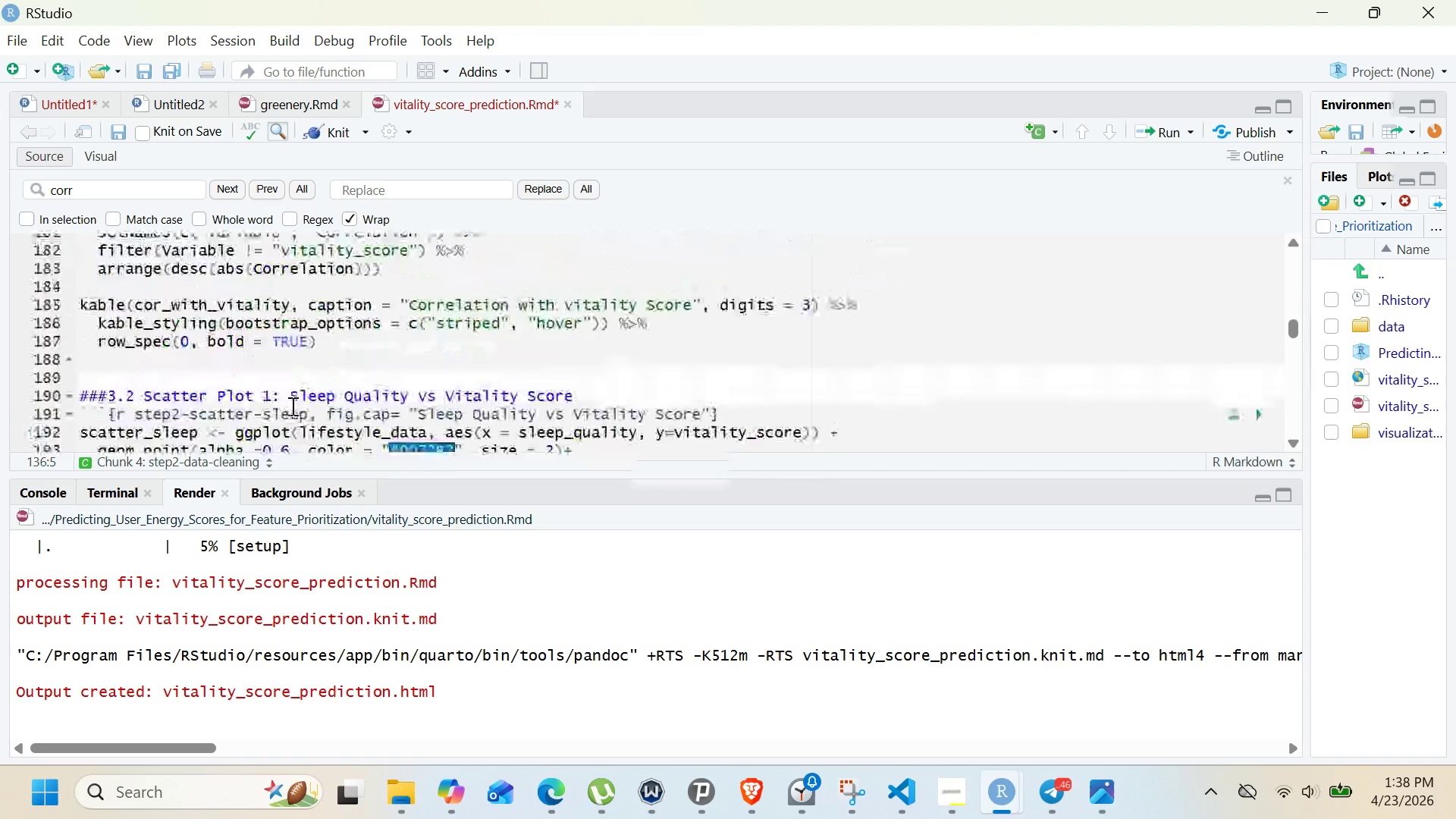 
wait(110.59)
 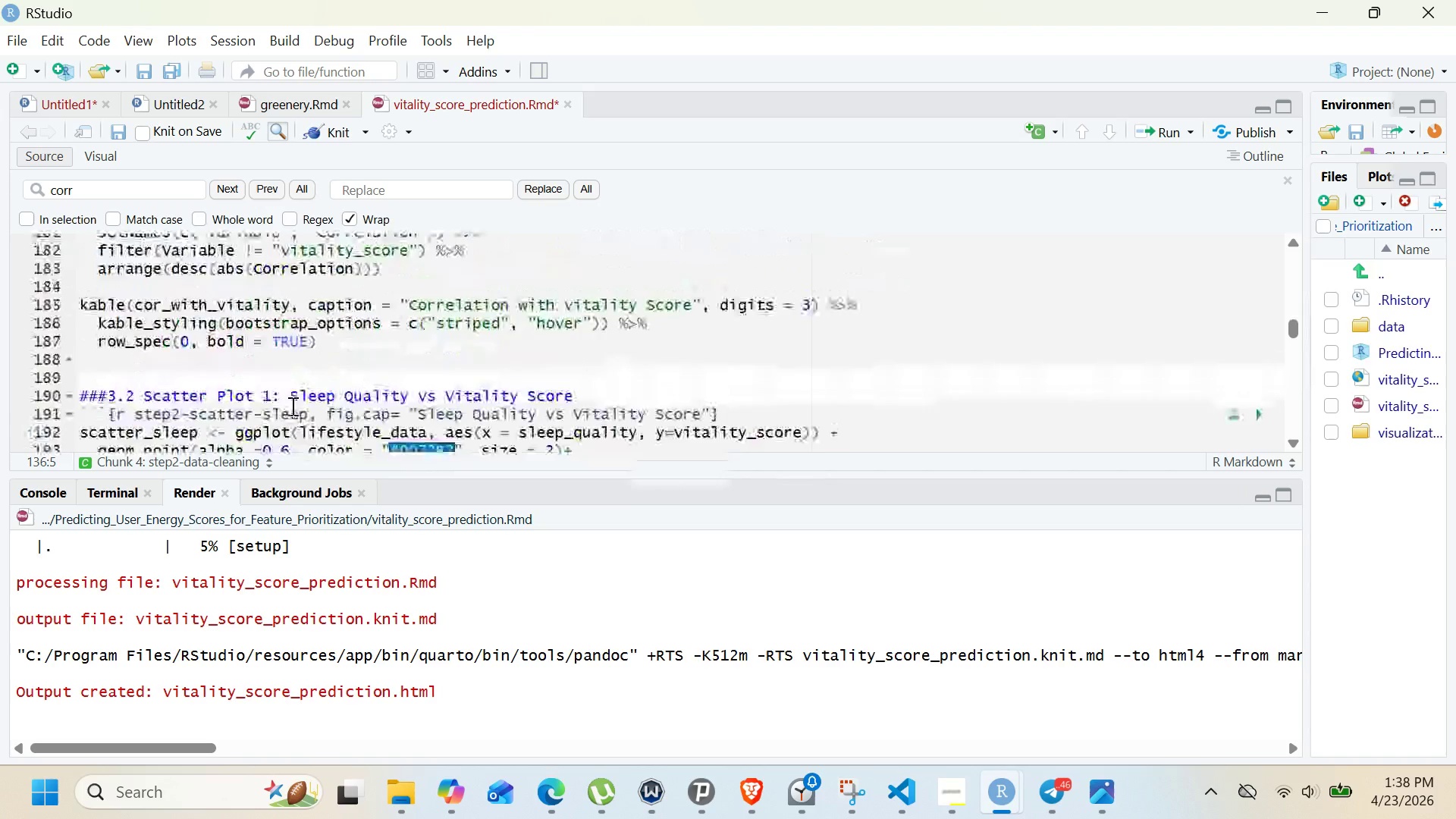 
double_click([240, 372])
 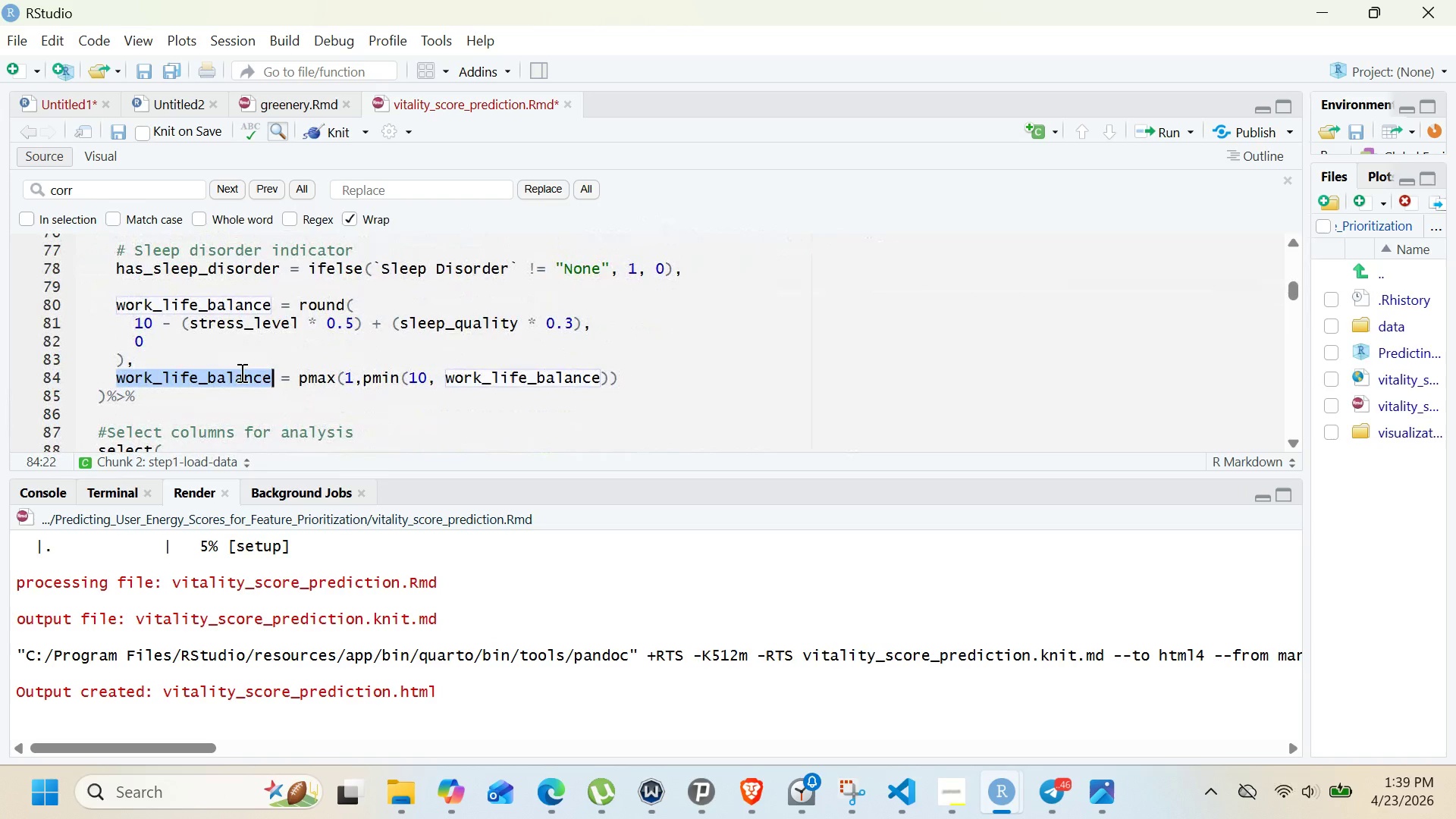 
key(Control+C)
 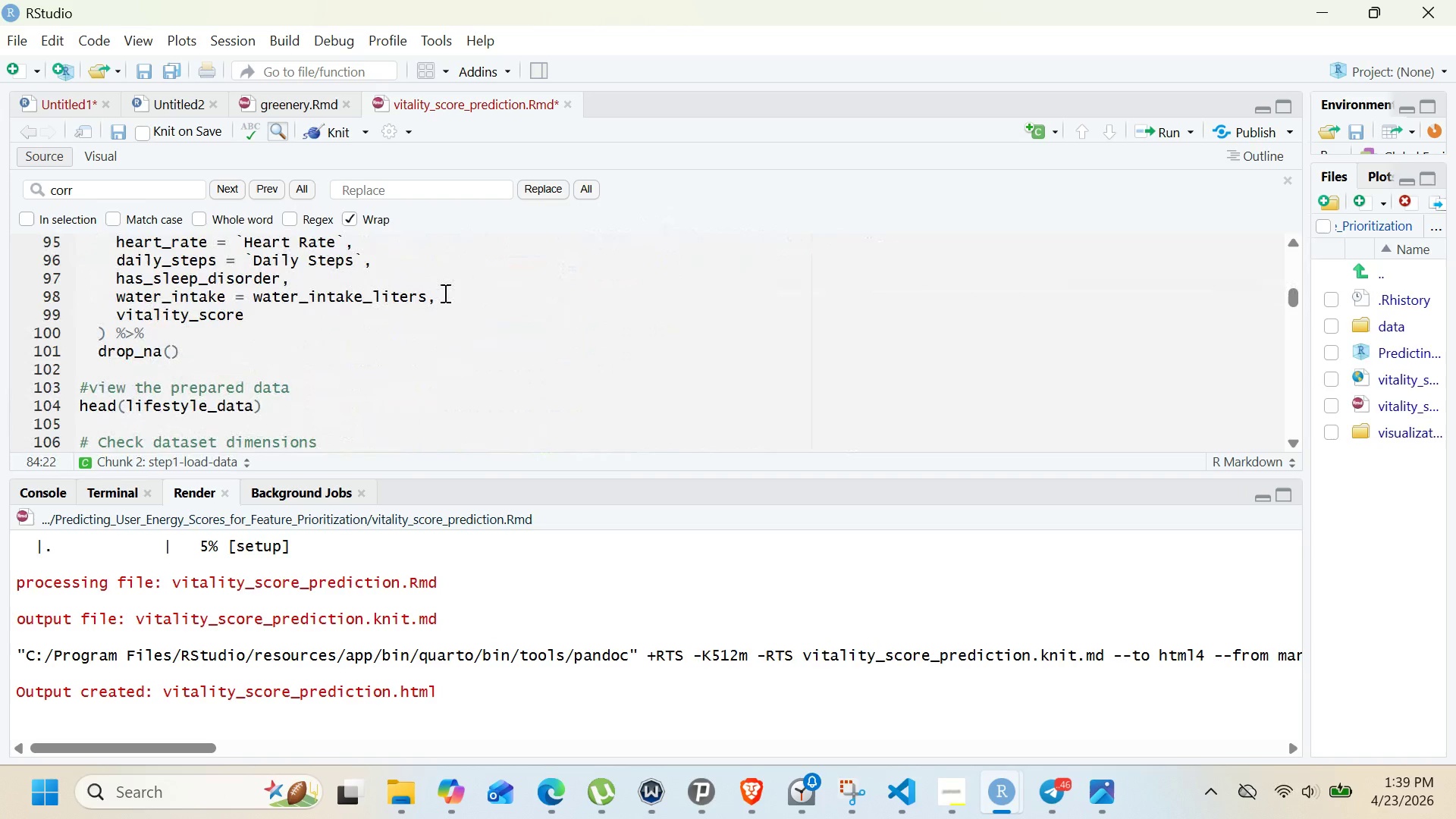 
left_click([445, 293])
 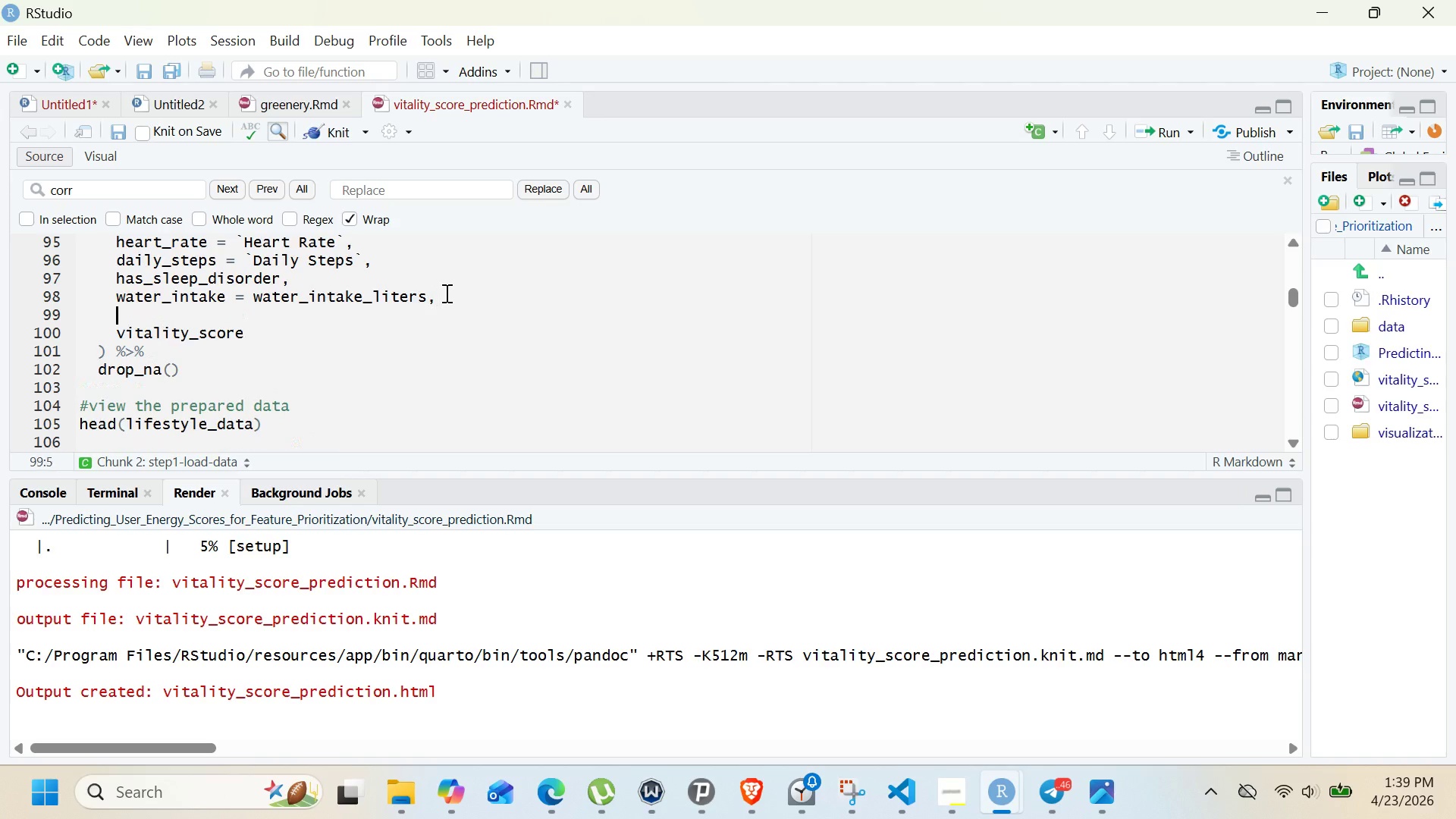 
key(Enter)
 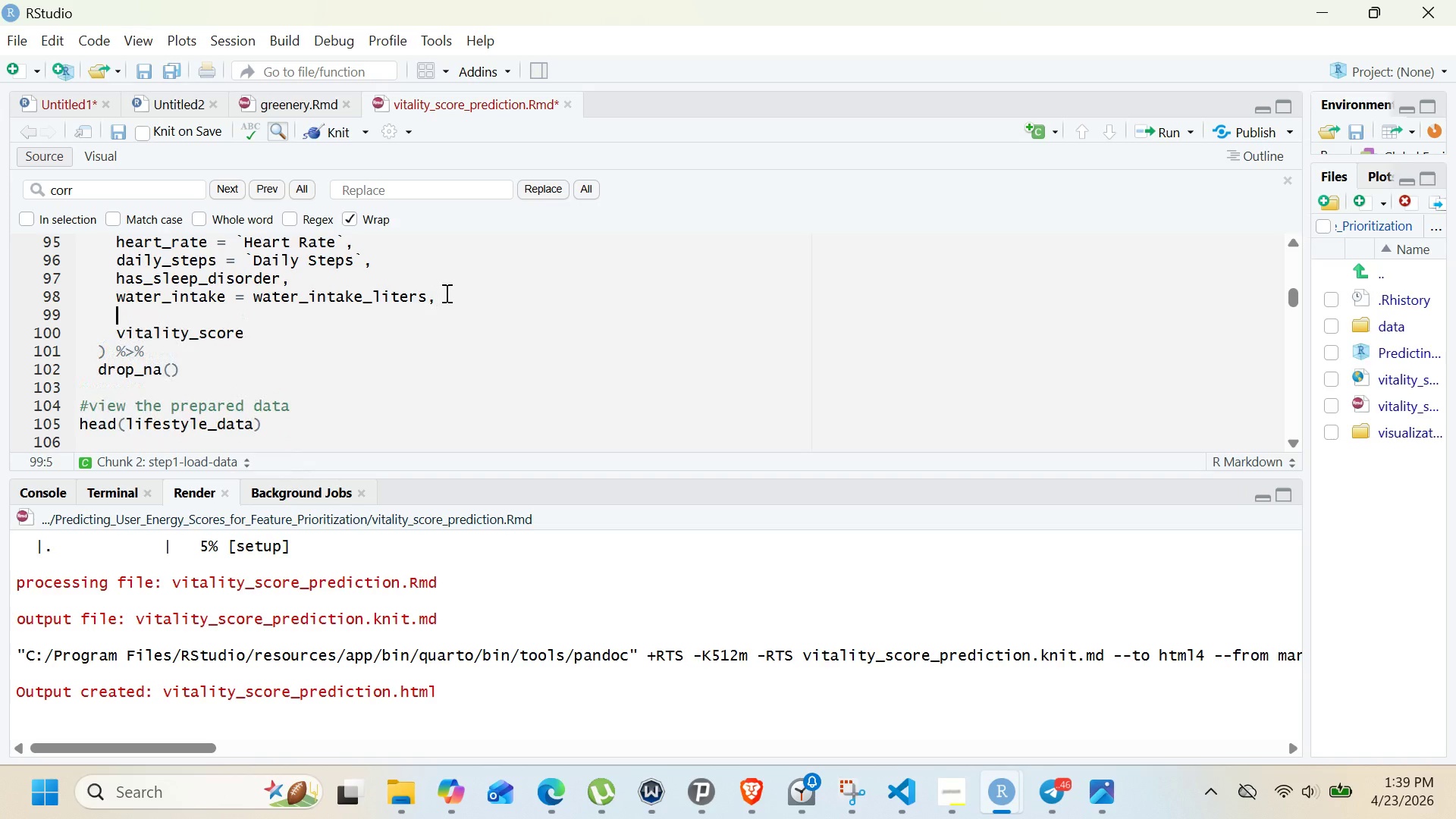 
key(Control+V)
 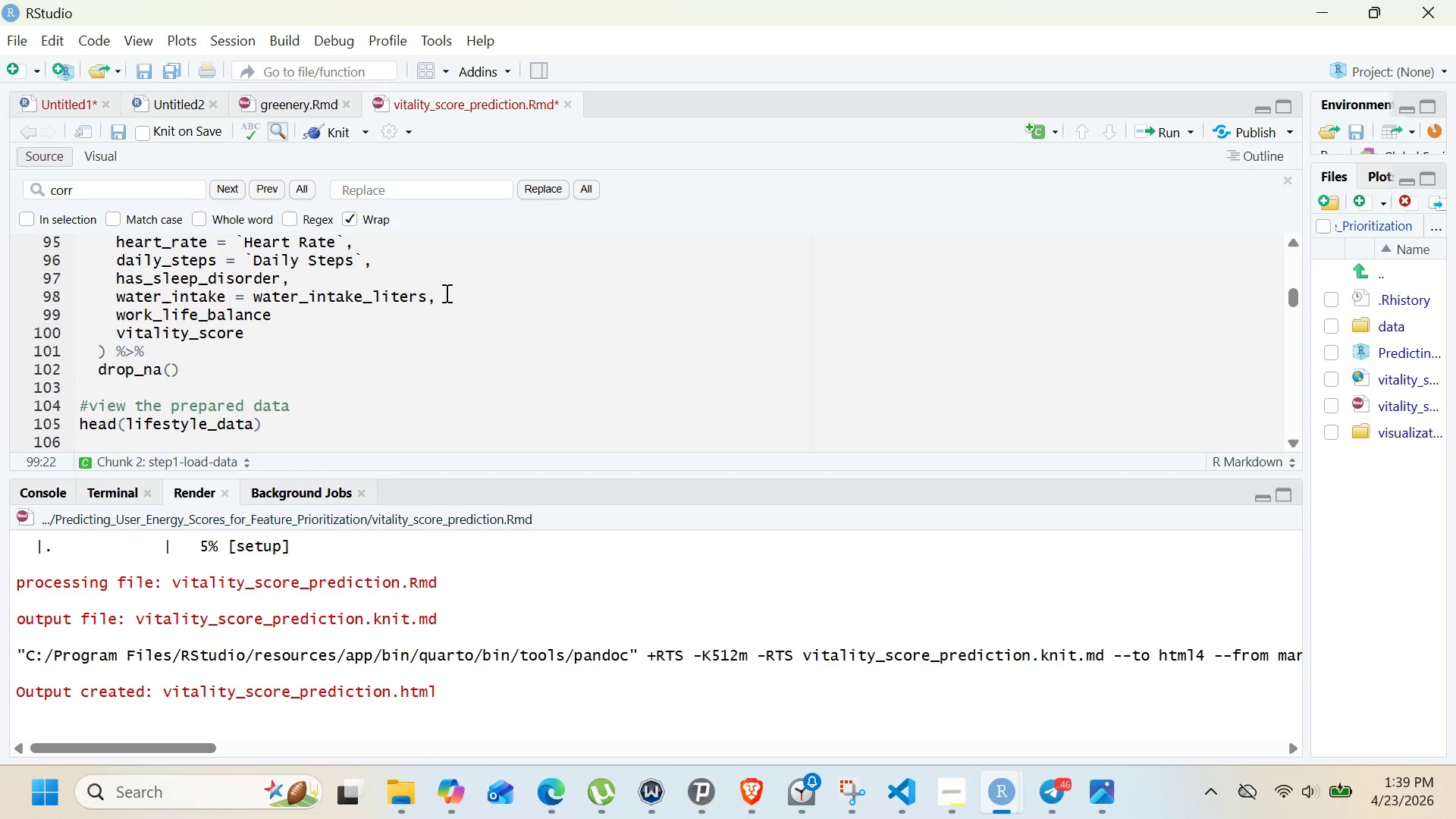 
key(Comma)
 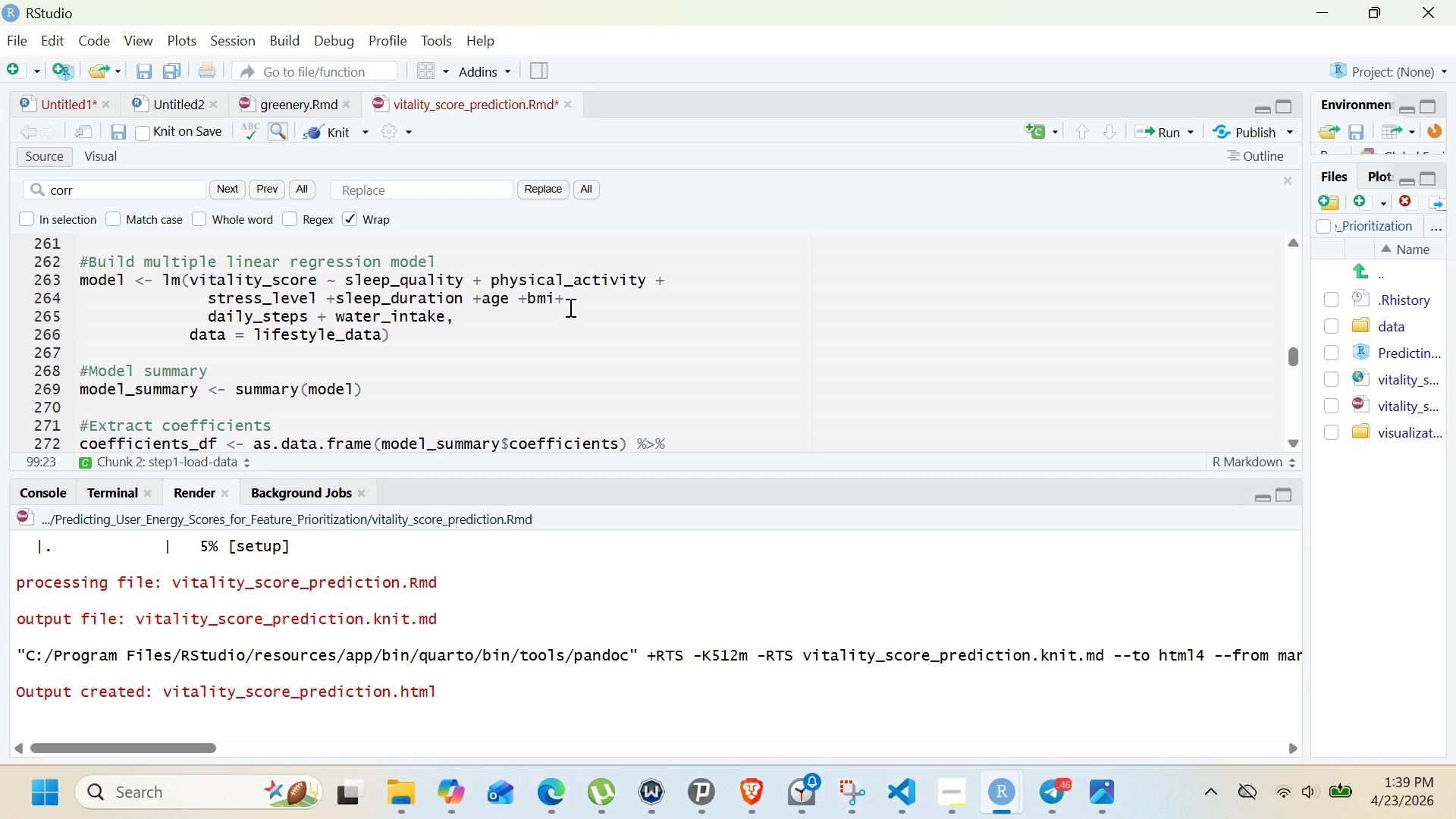 
wait(27.09)
 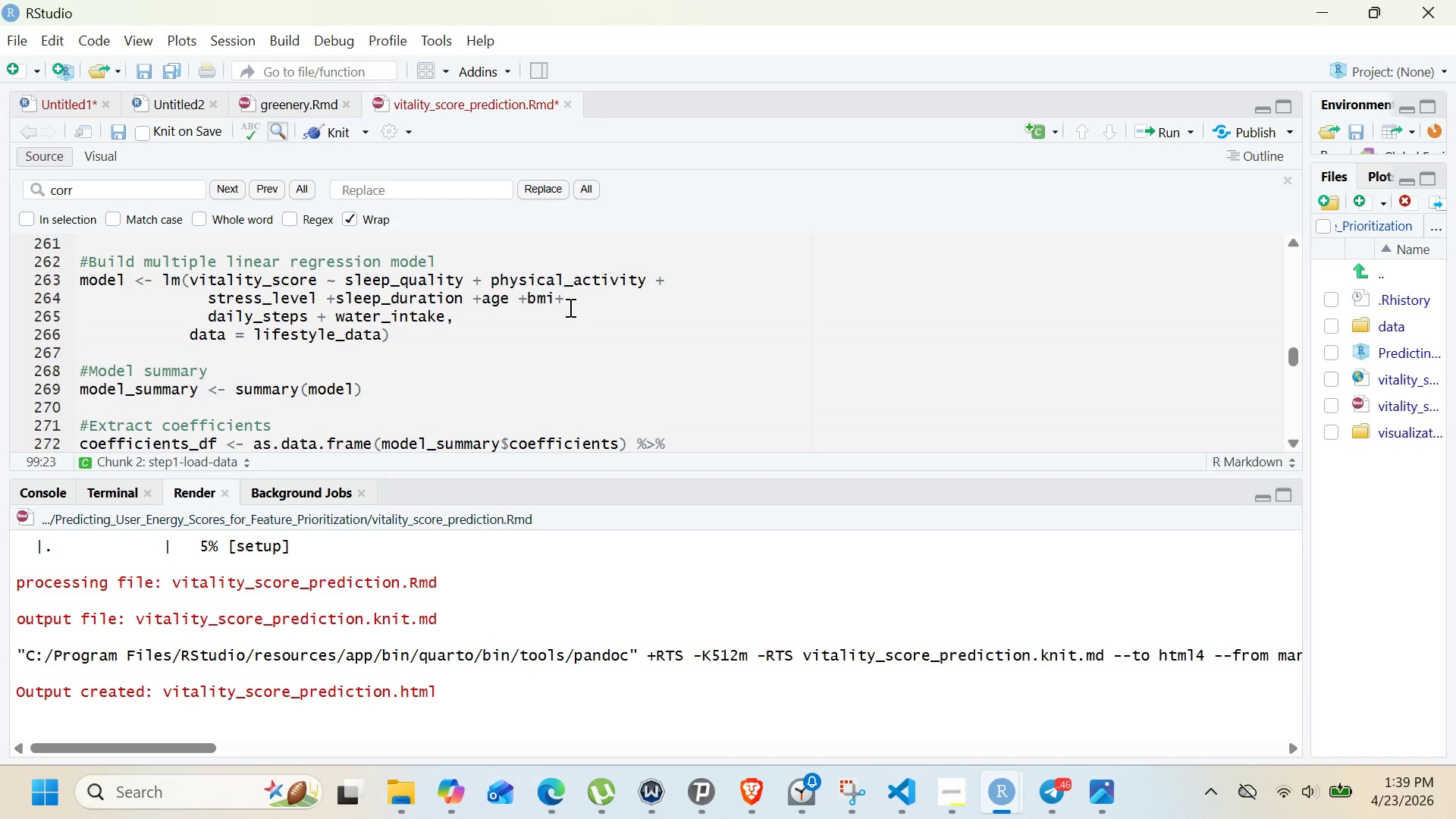 
left_click([443, 312])
 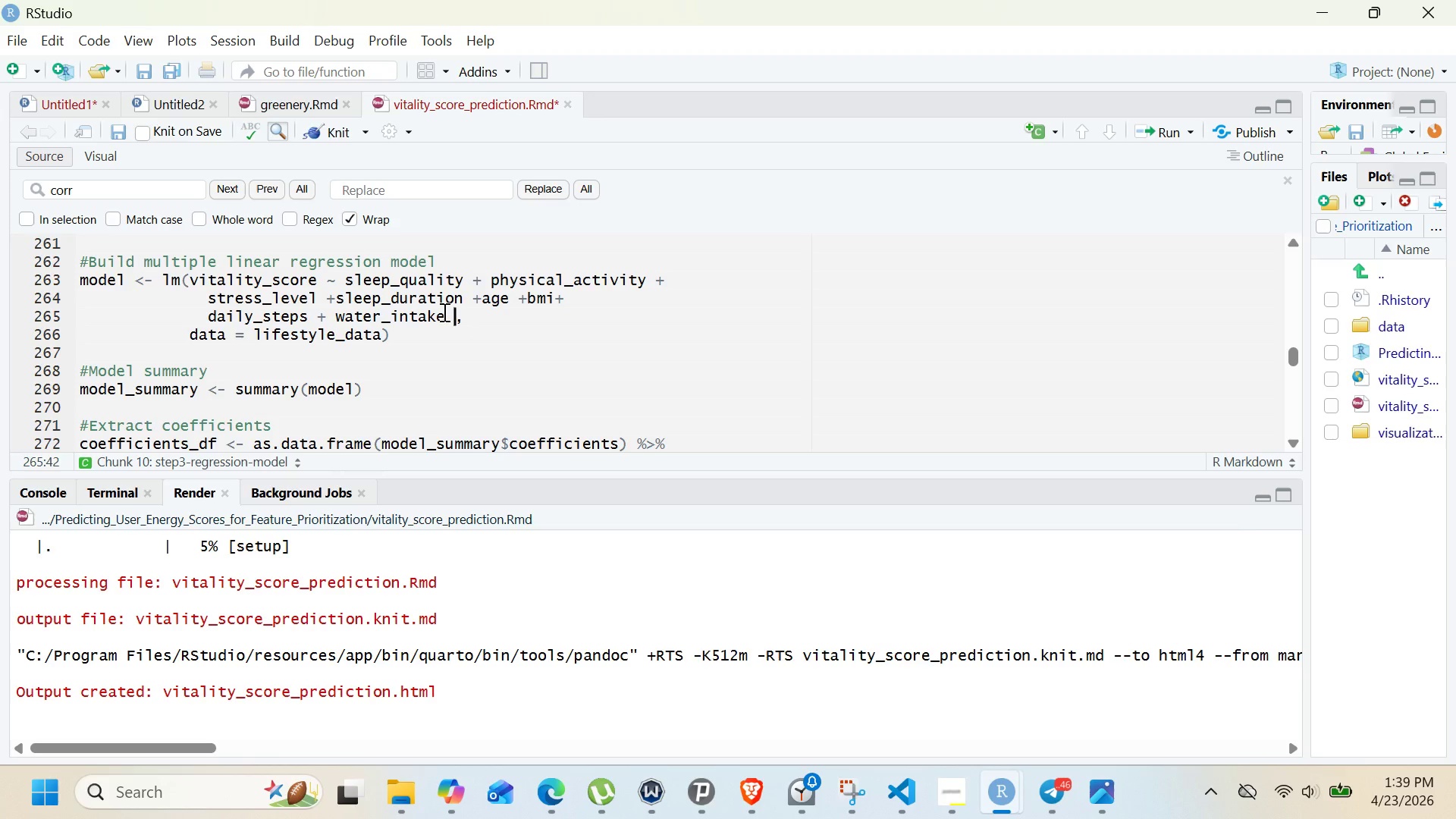 
key(Space)
 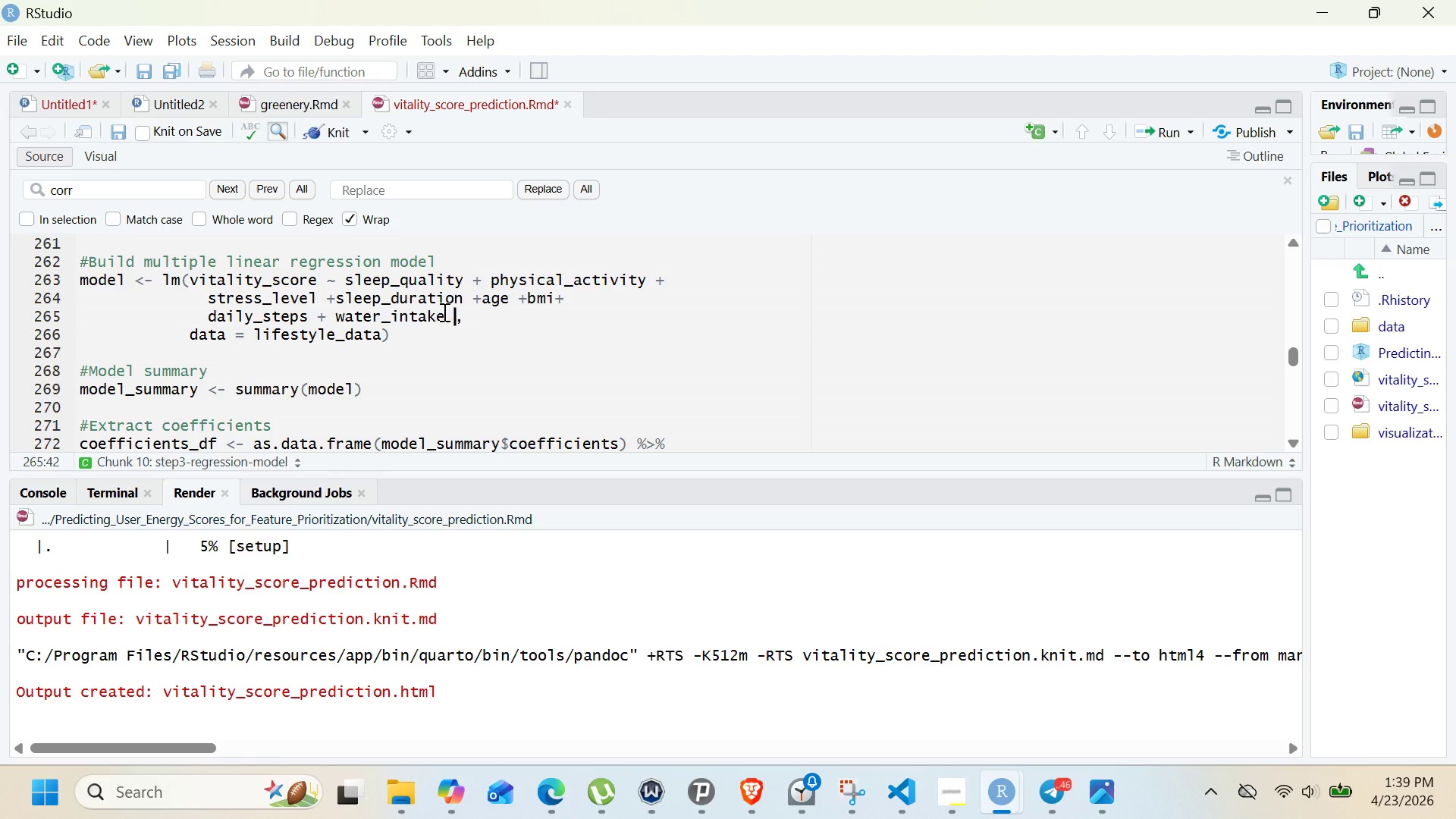 
key(Shift+Equal)
 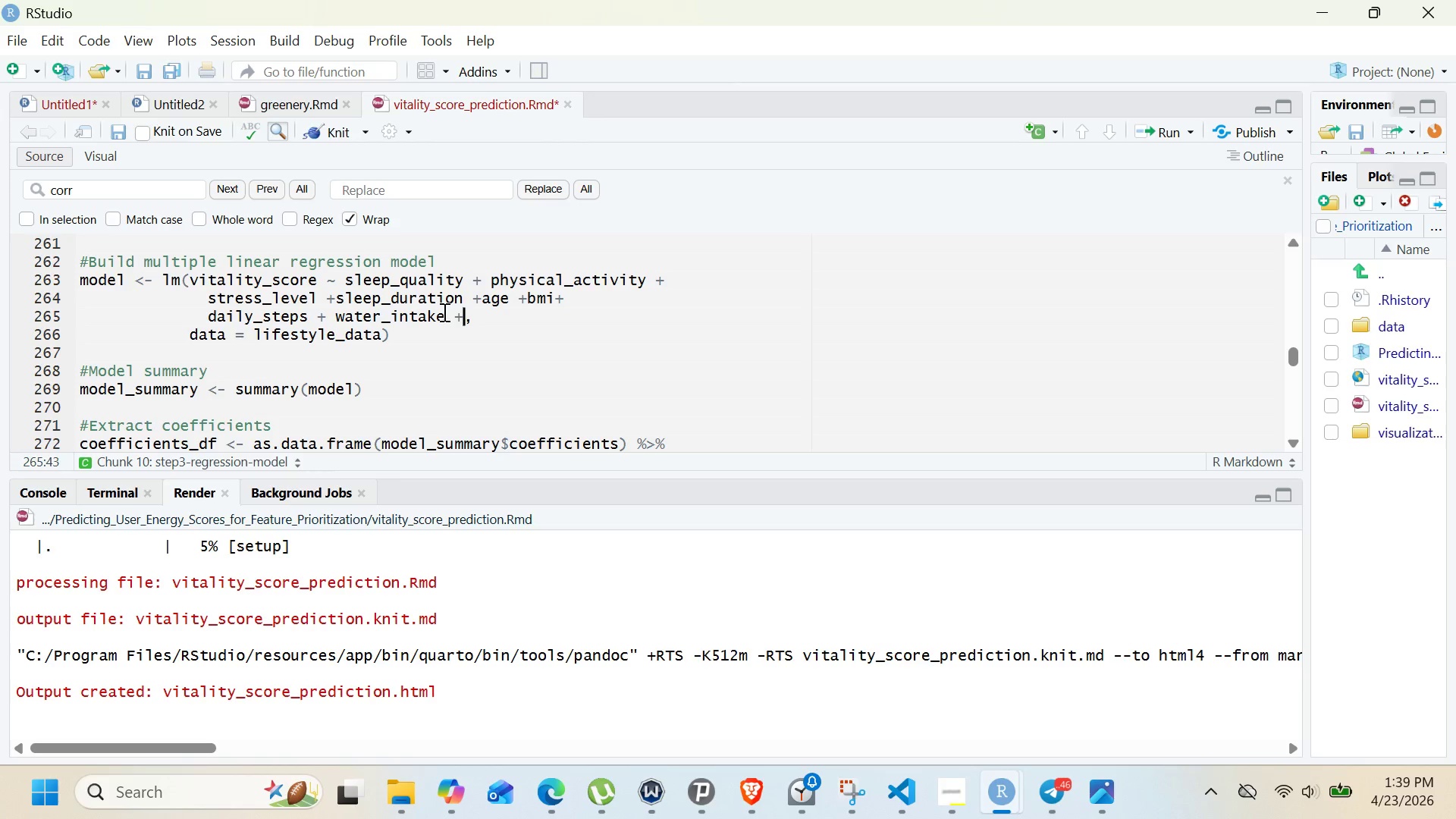 
key(Control+V)
 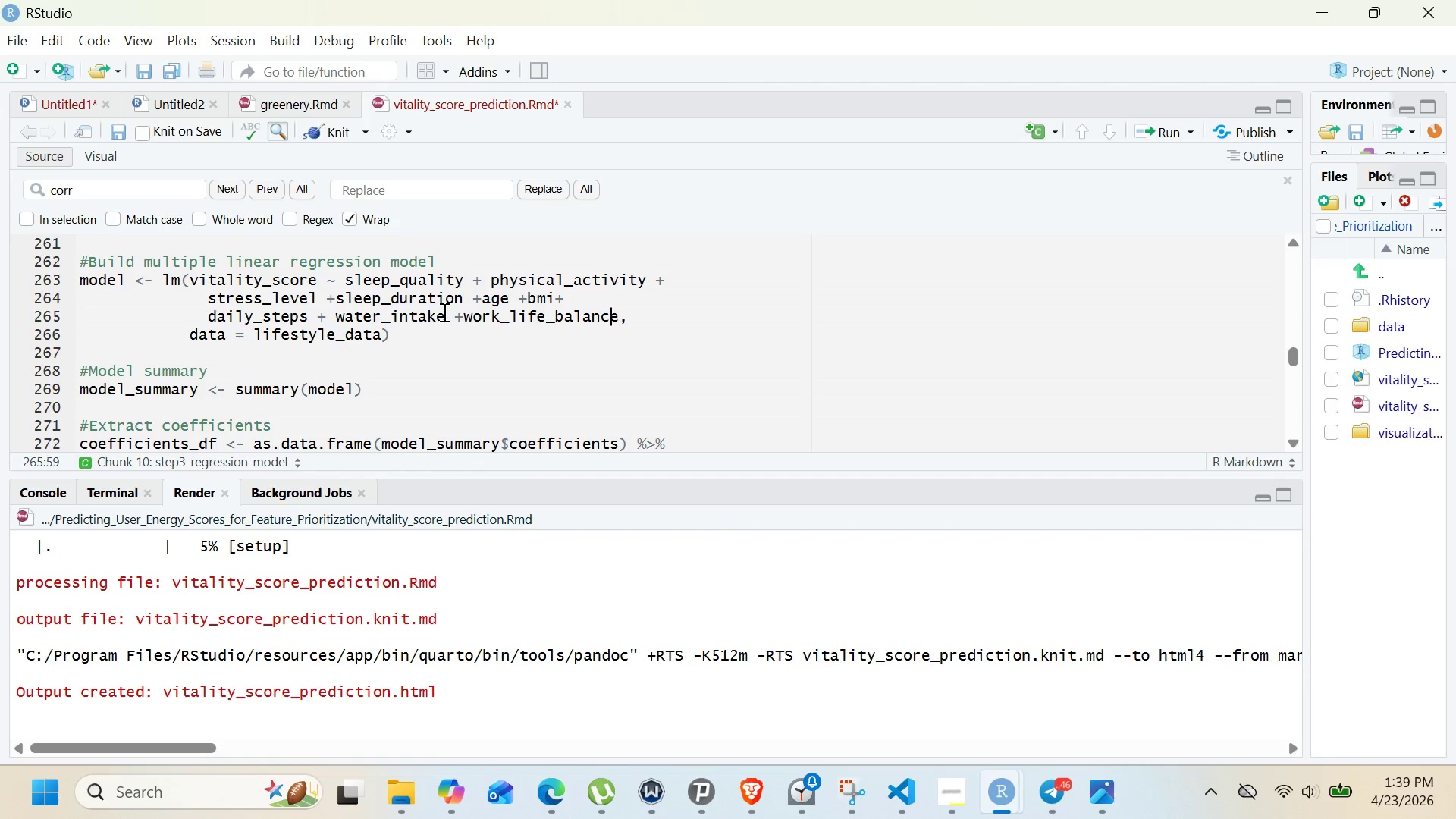 
key(ArrowLeft)
 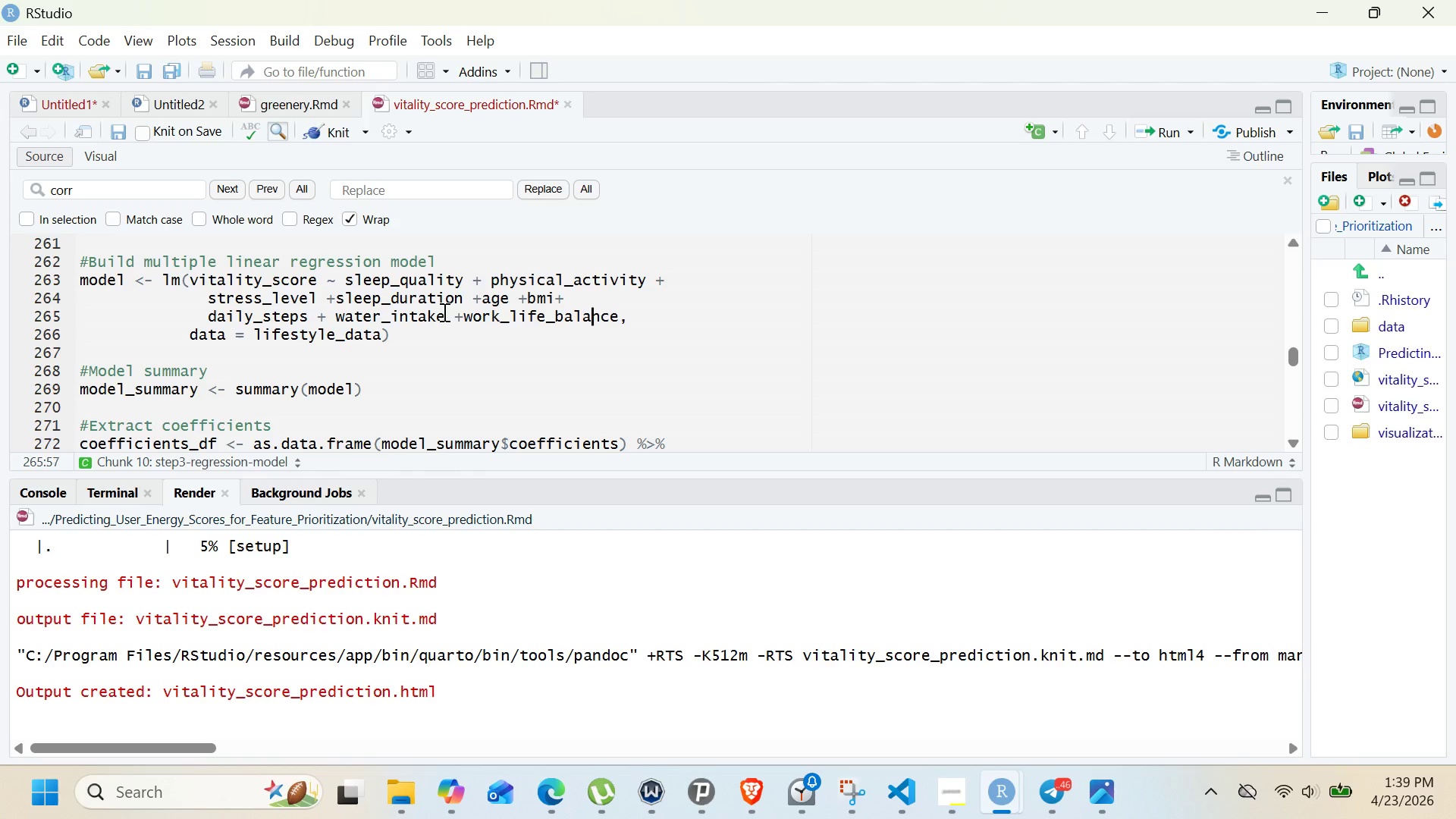 
key(ArrowLeft)
 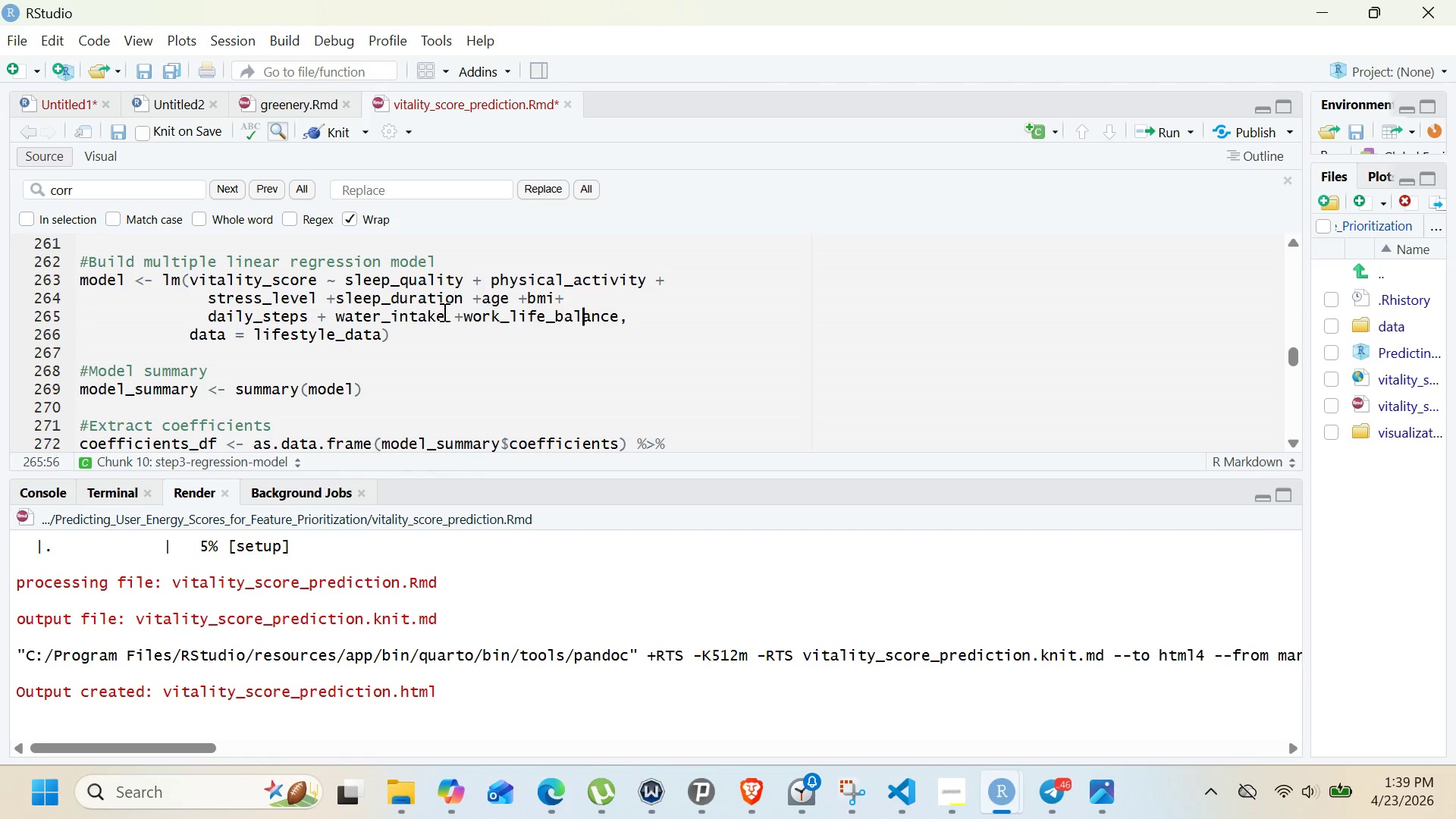 
key(ArrowLeft)
 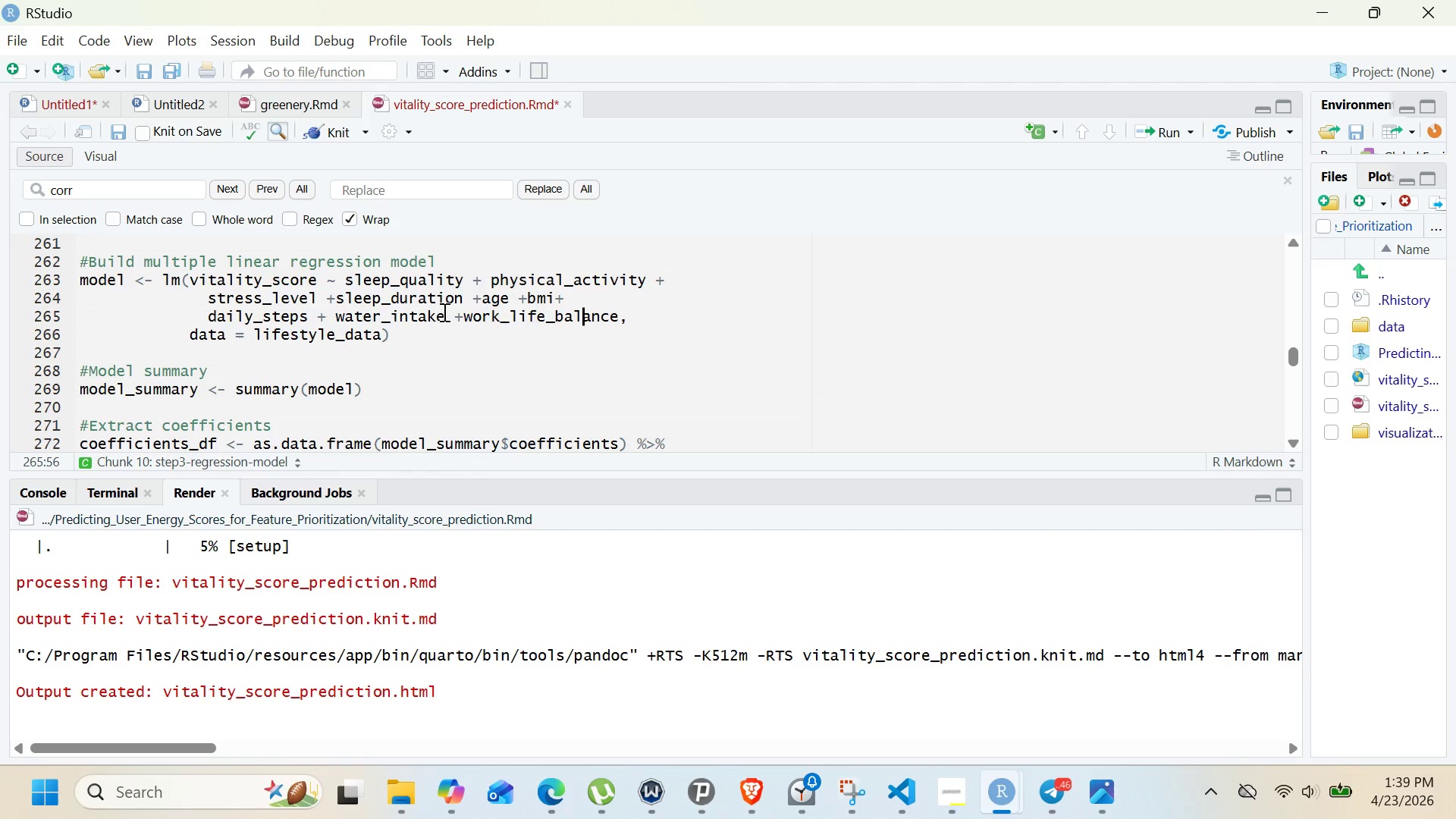 
key(ArrowLeft)
 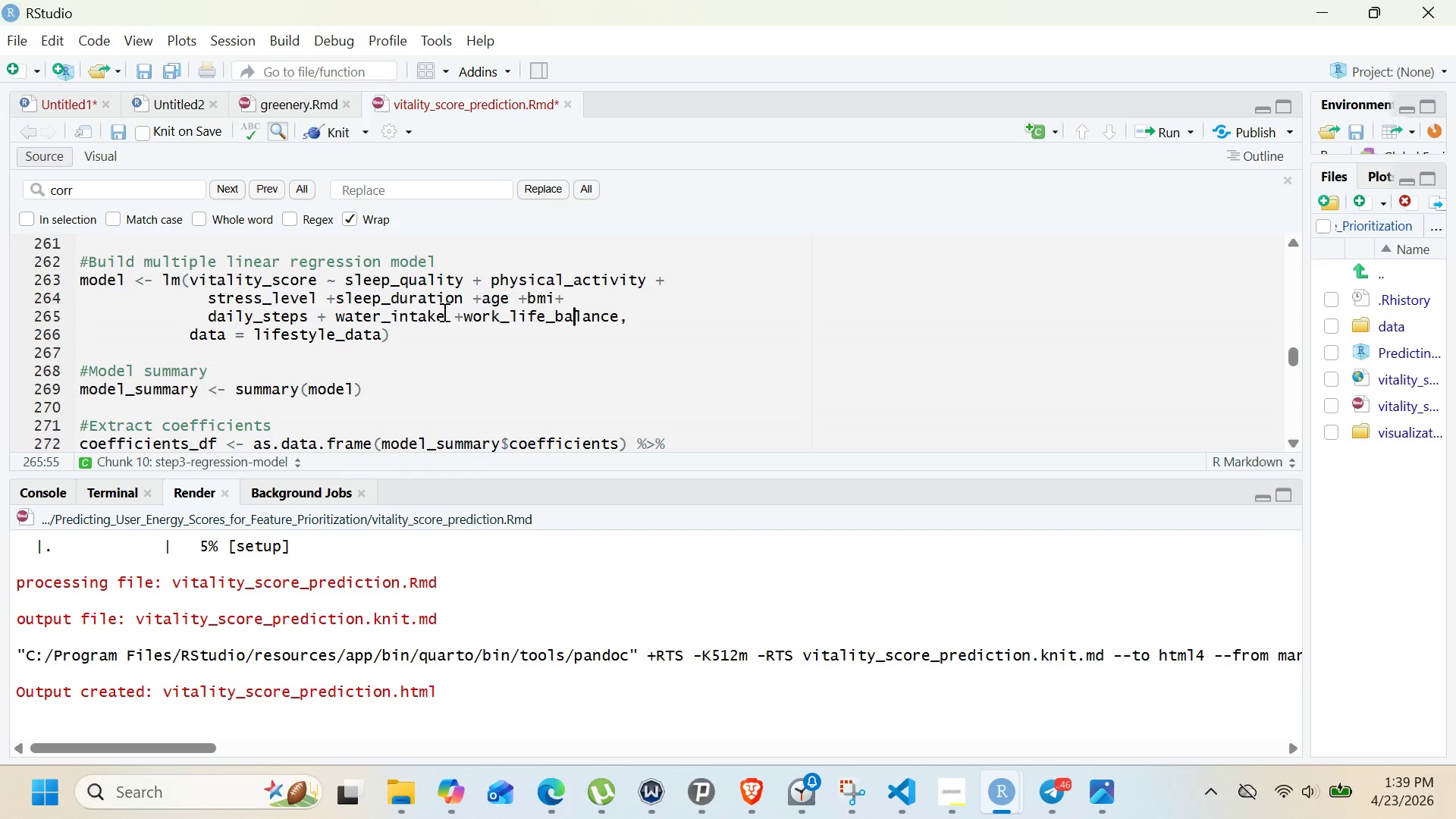 
hold_key(key=ArrowLeft, duration=0.73)
 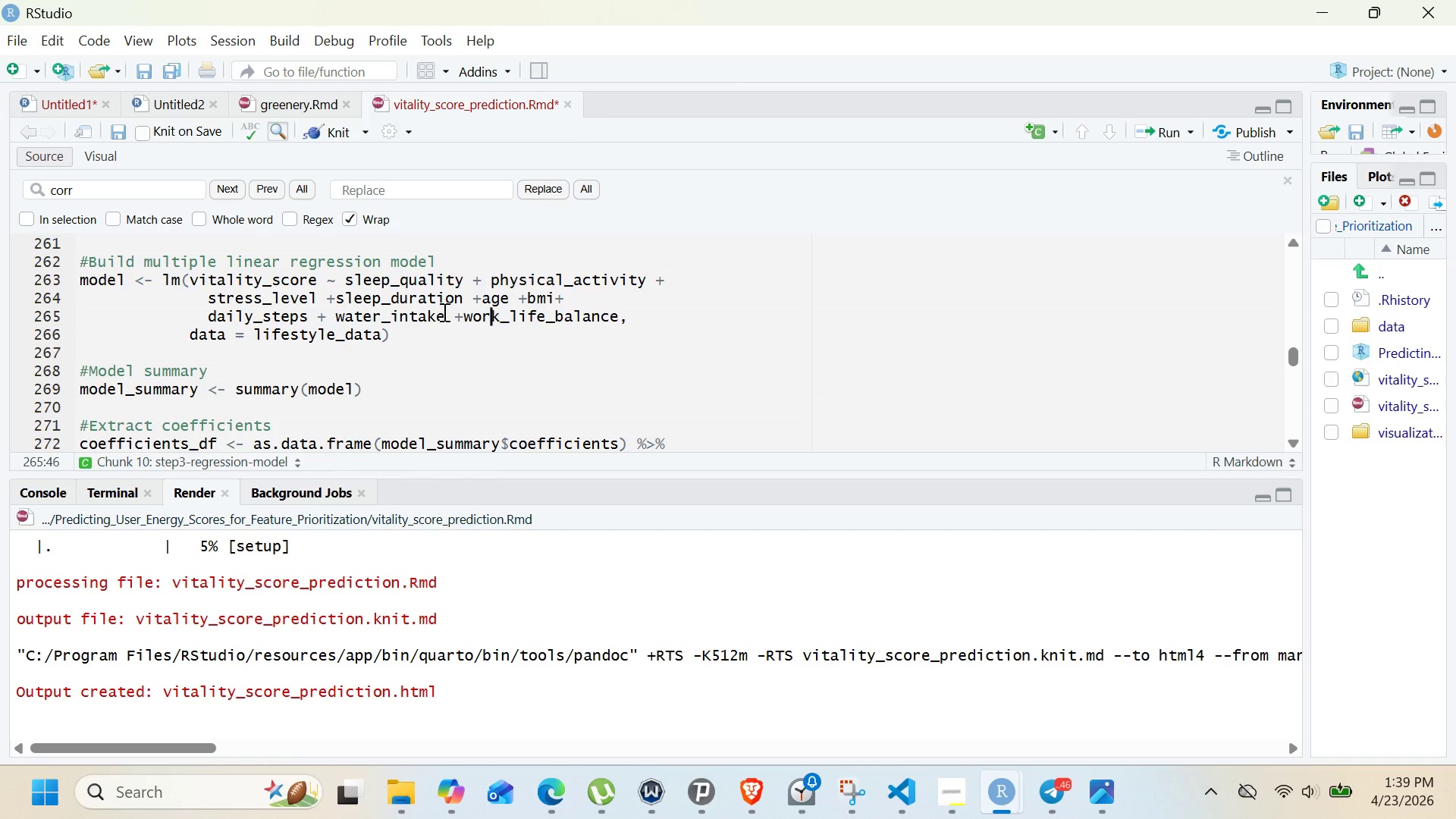 
key(ArrowLeft)
 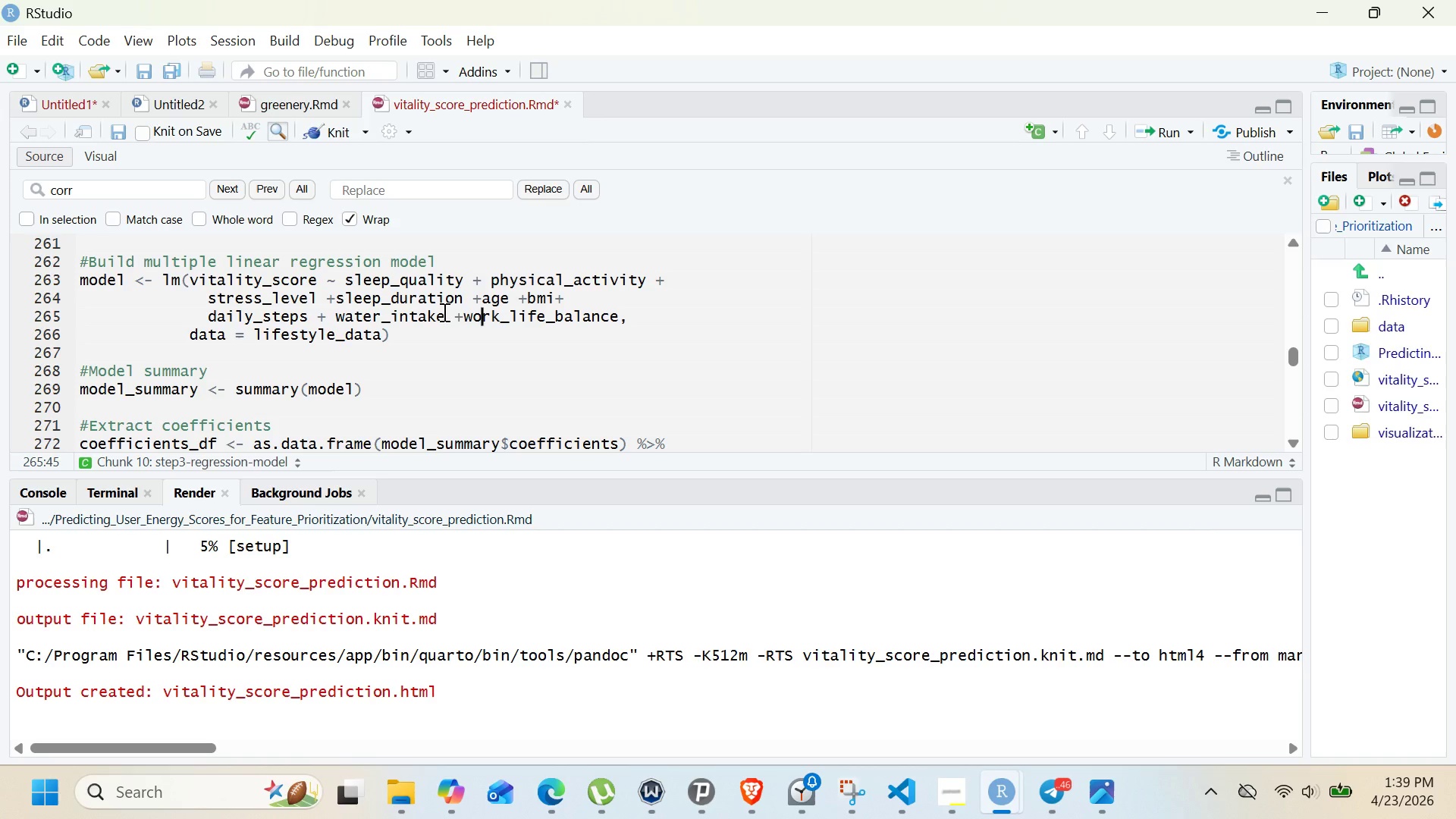 
key(ArrowLeft)
 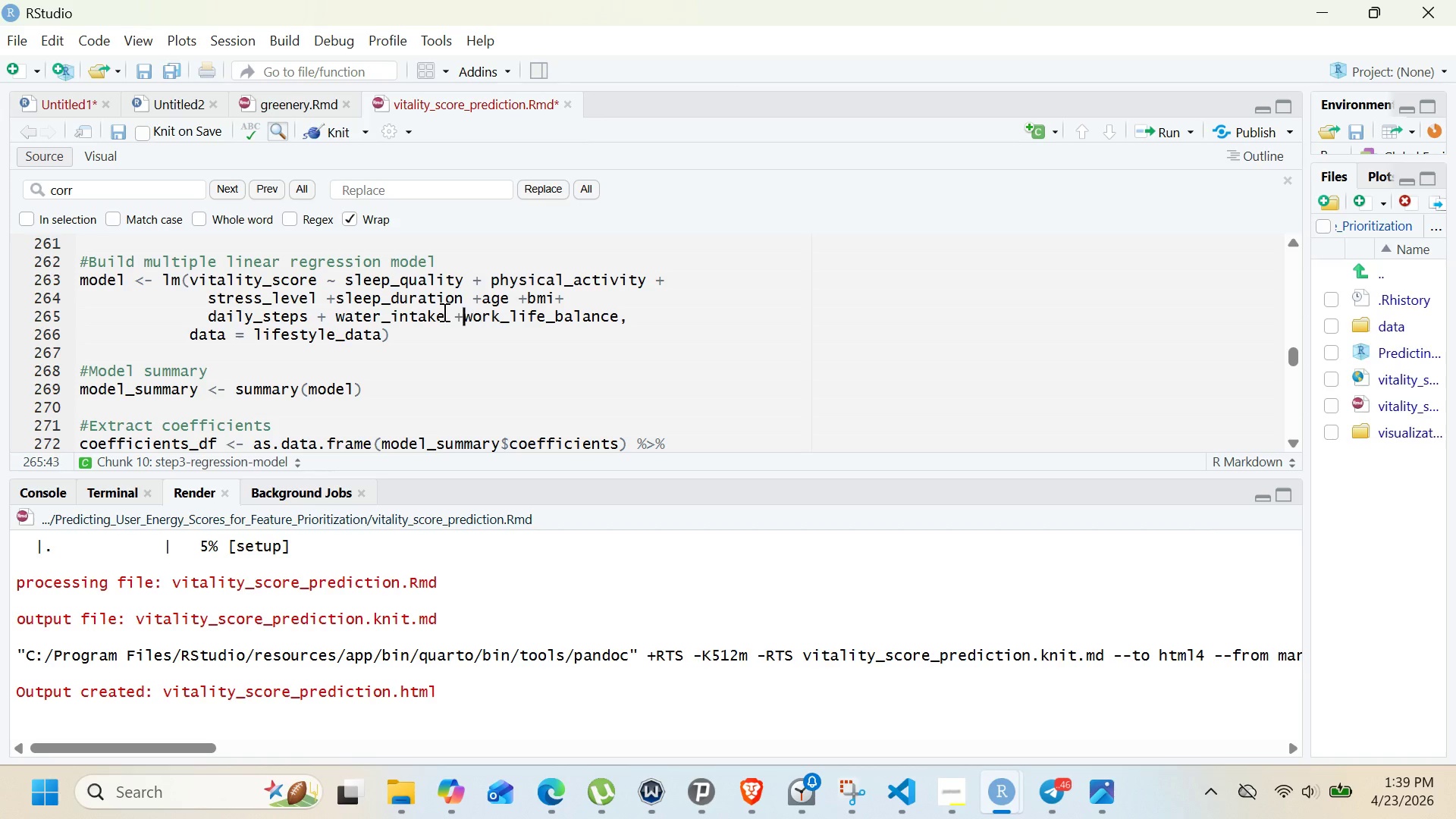 
key(ArrowLeft)
 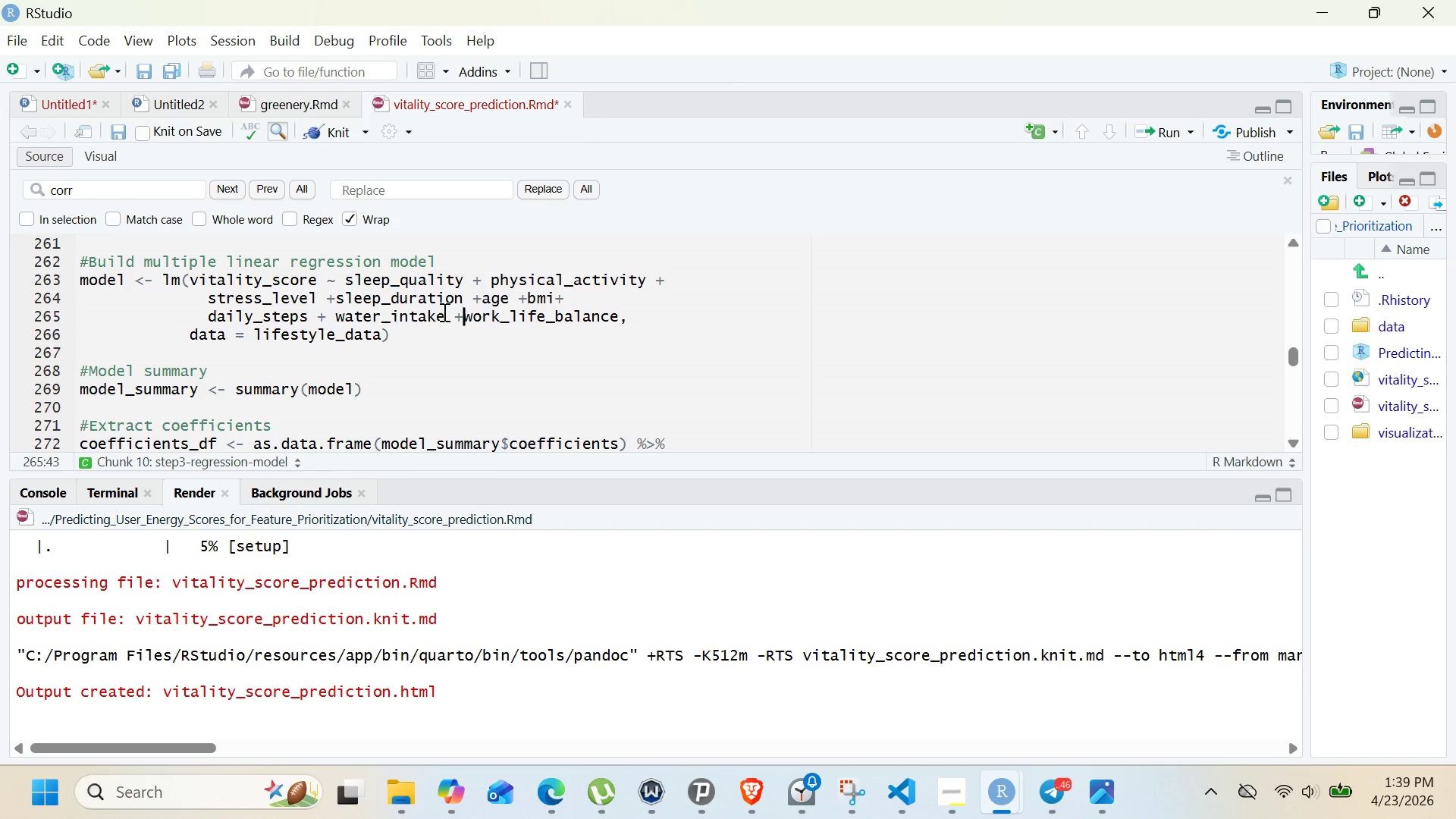 
key(ArrowLeft)
 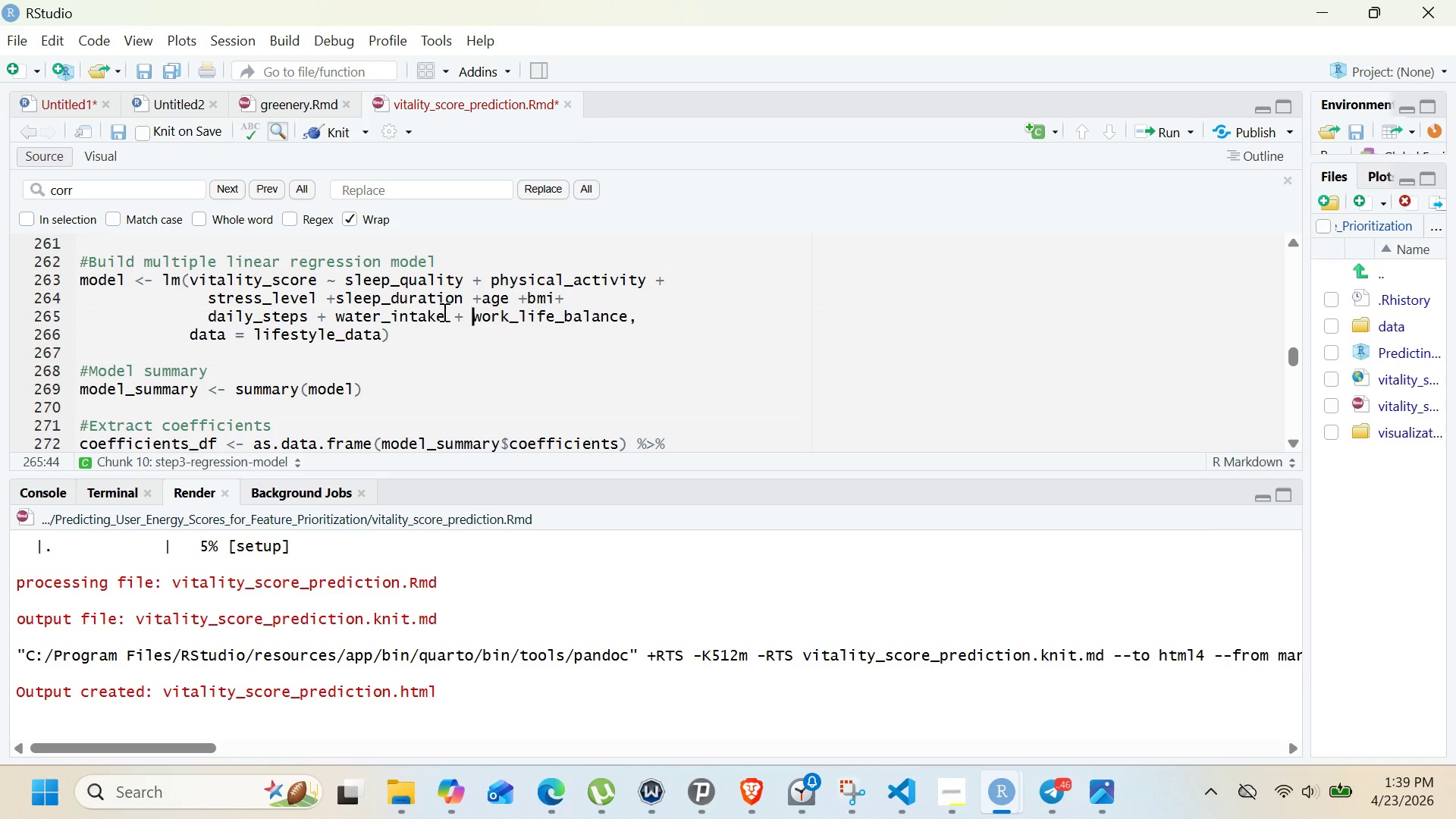 
key(Space)
 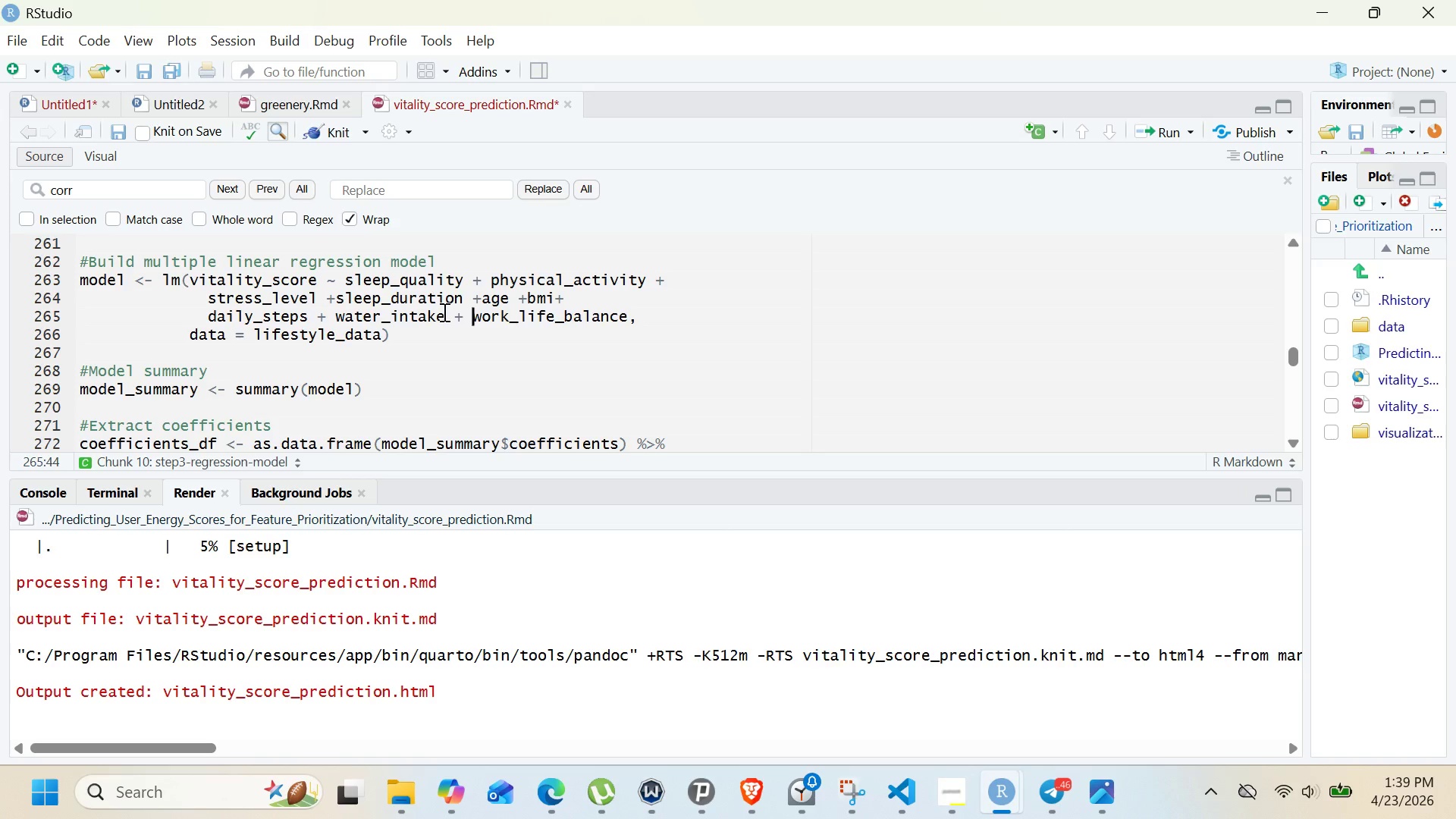 
wait(12.11)
 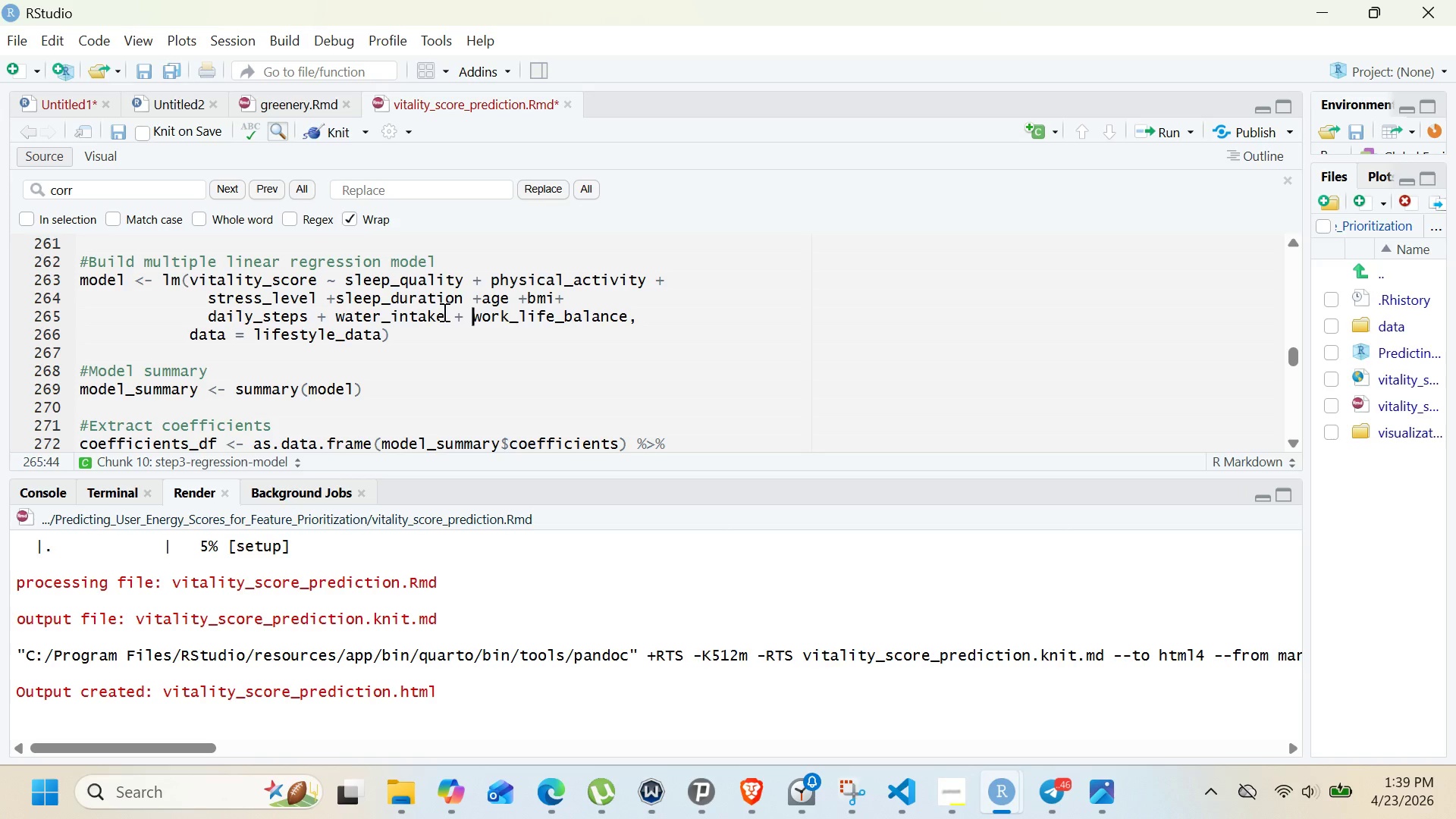 
left_click([347, 323])
 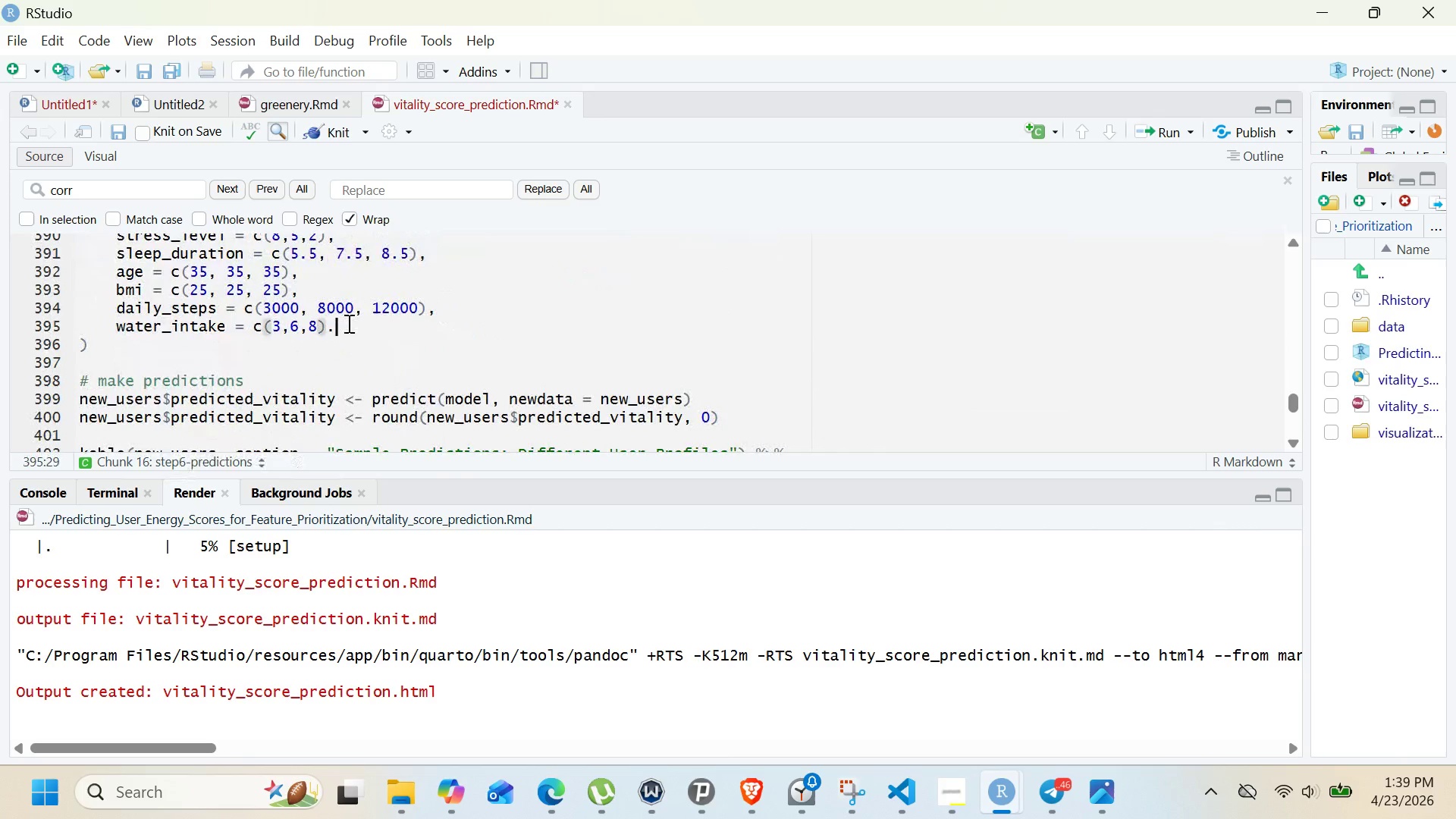 
key(Period)
 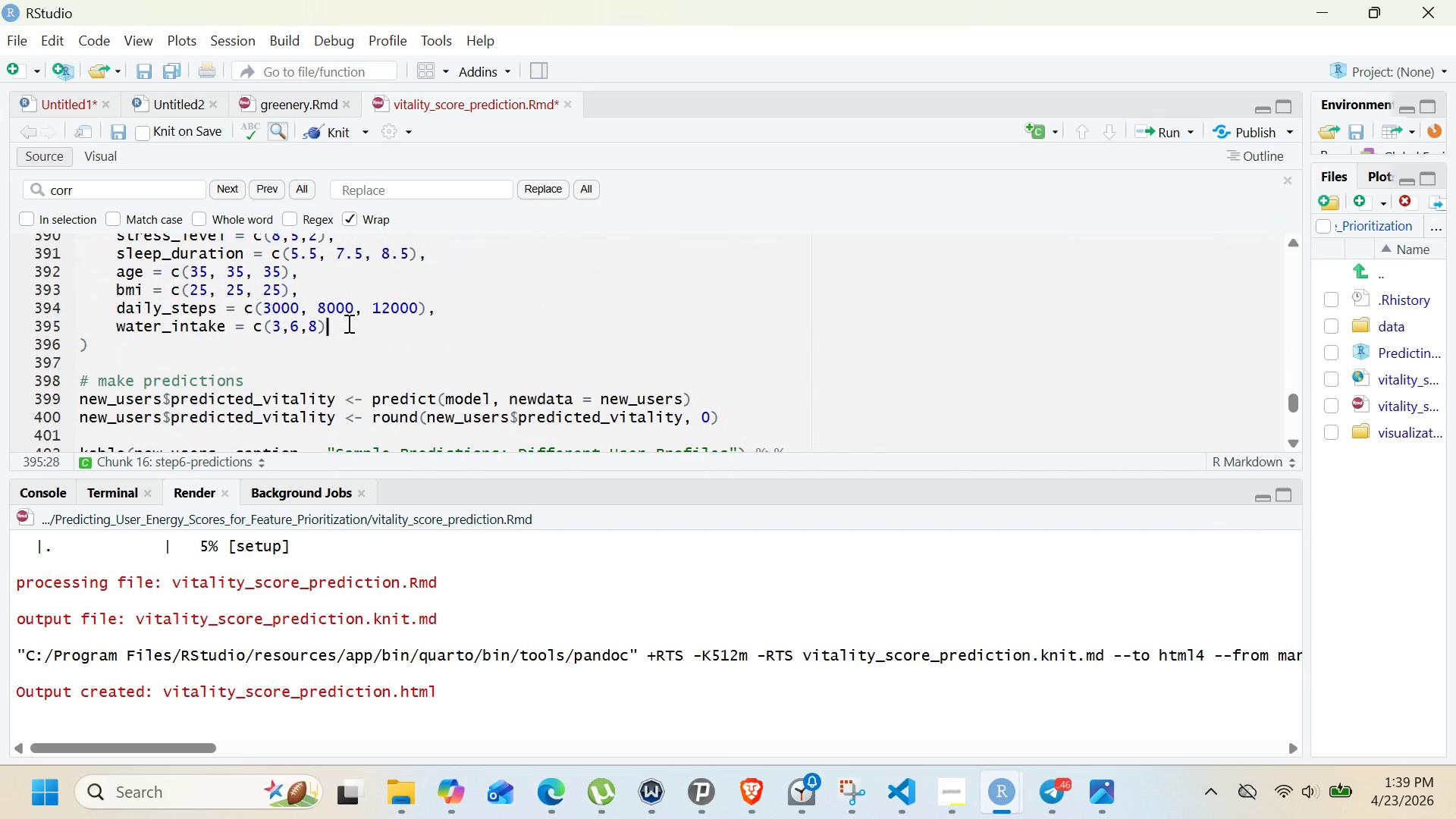 
key(Backspace)
 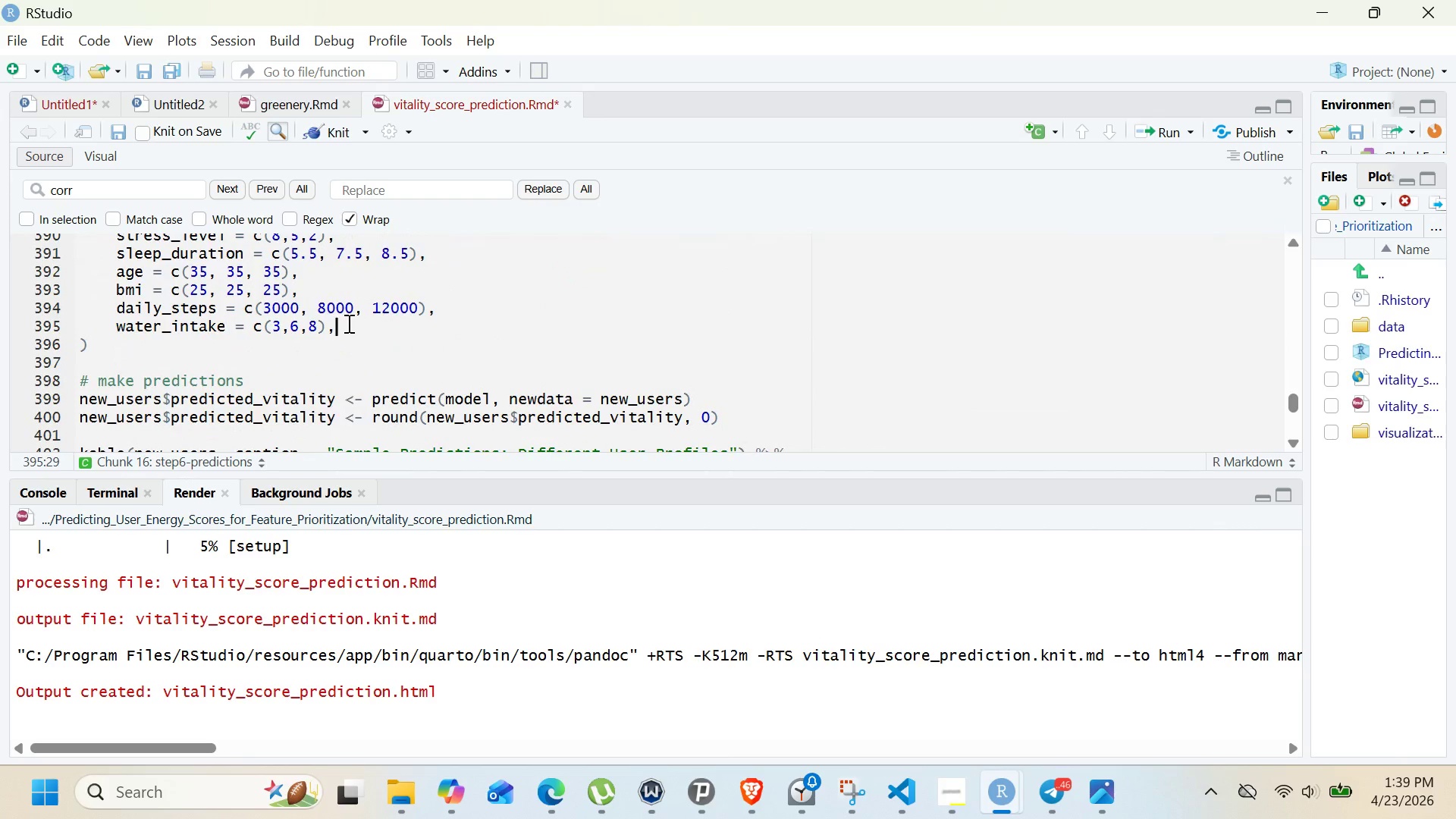 
key(Comma)
 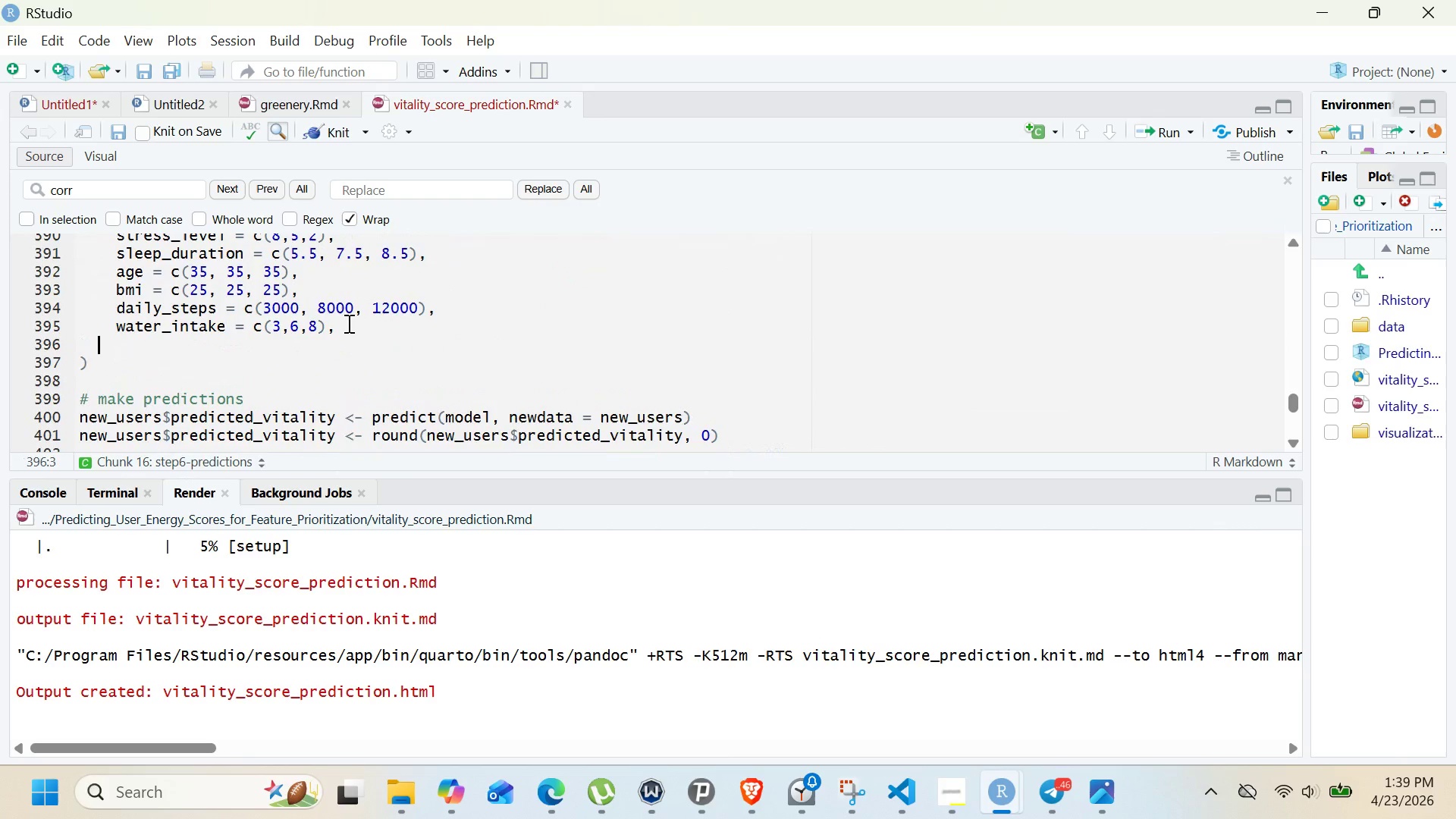 
key(Enter)
 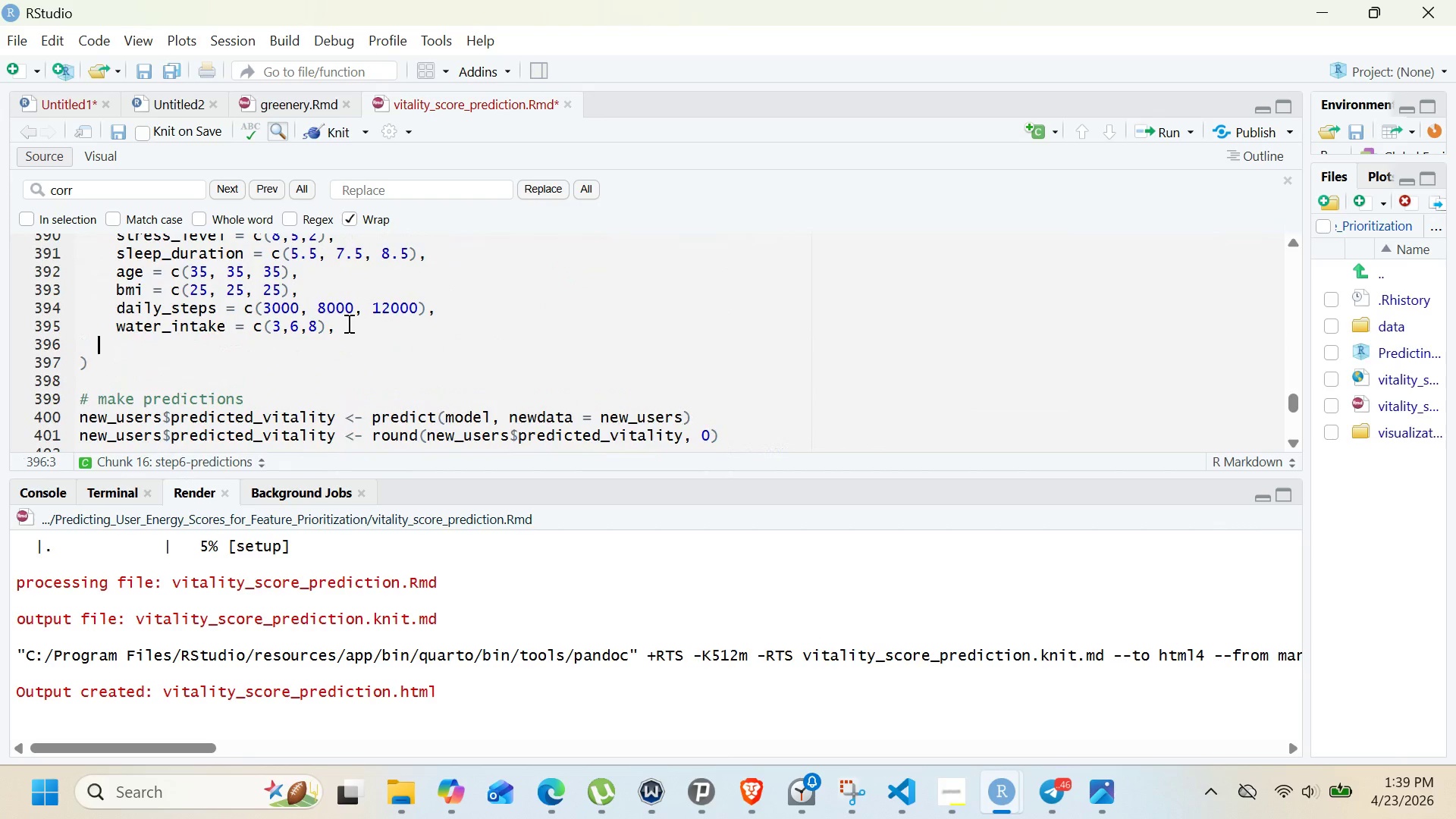 
hold_key(key=ControlLeft, duration=0.39)
 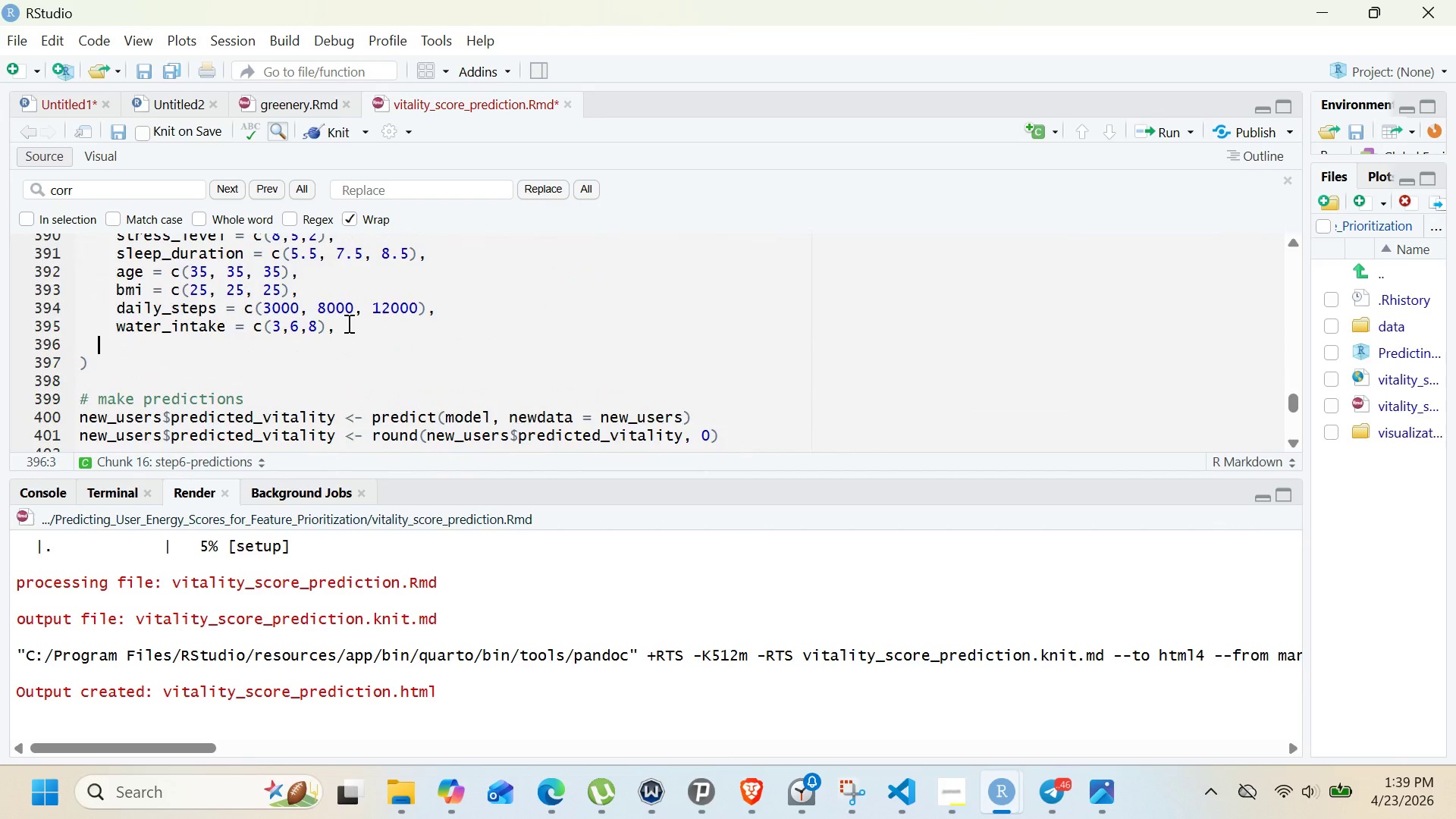 
key(Control+V)
 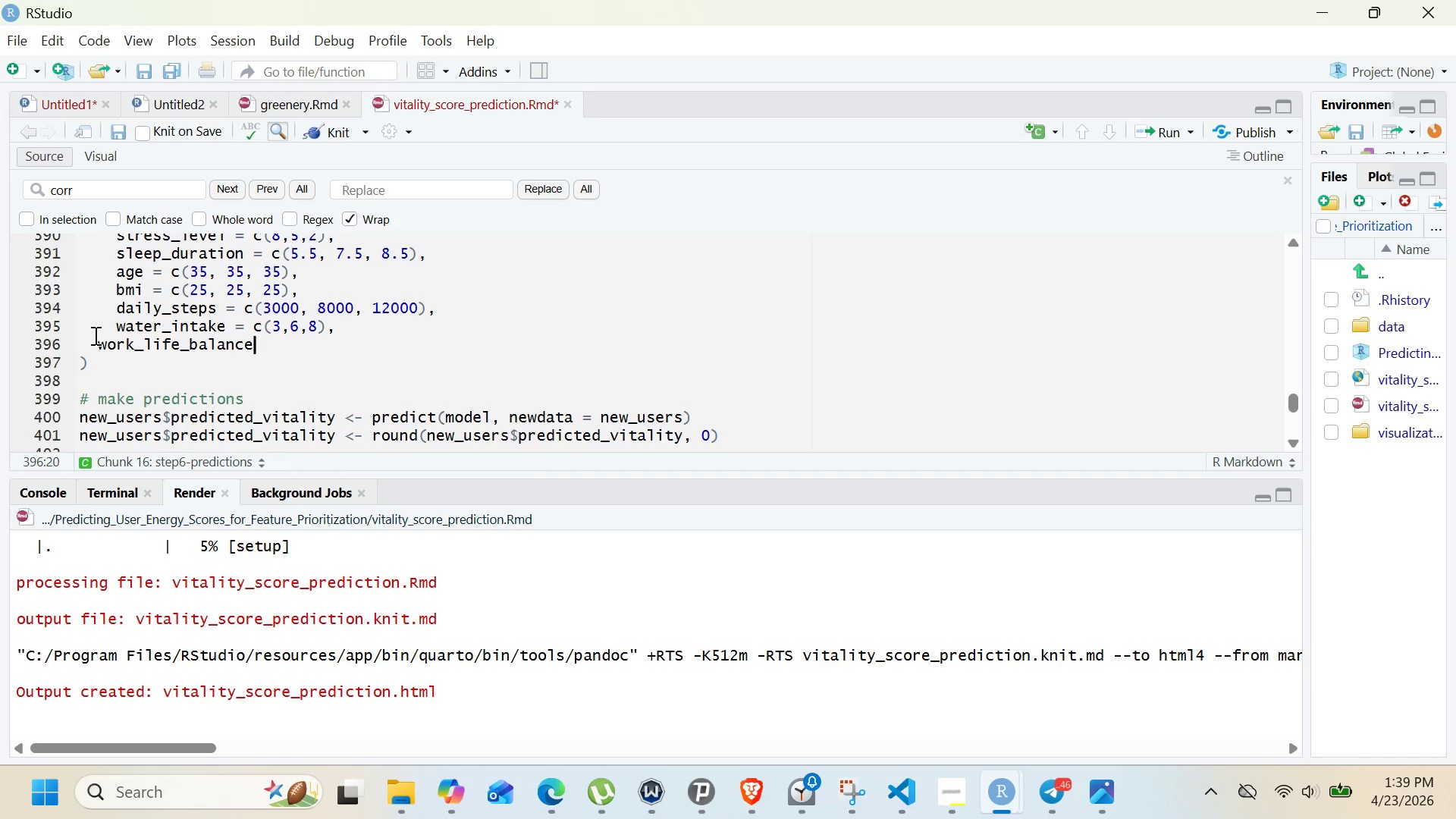 
left_click([94, 342])
 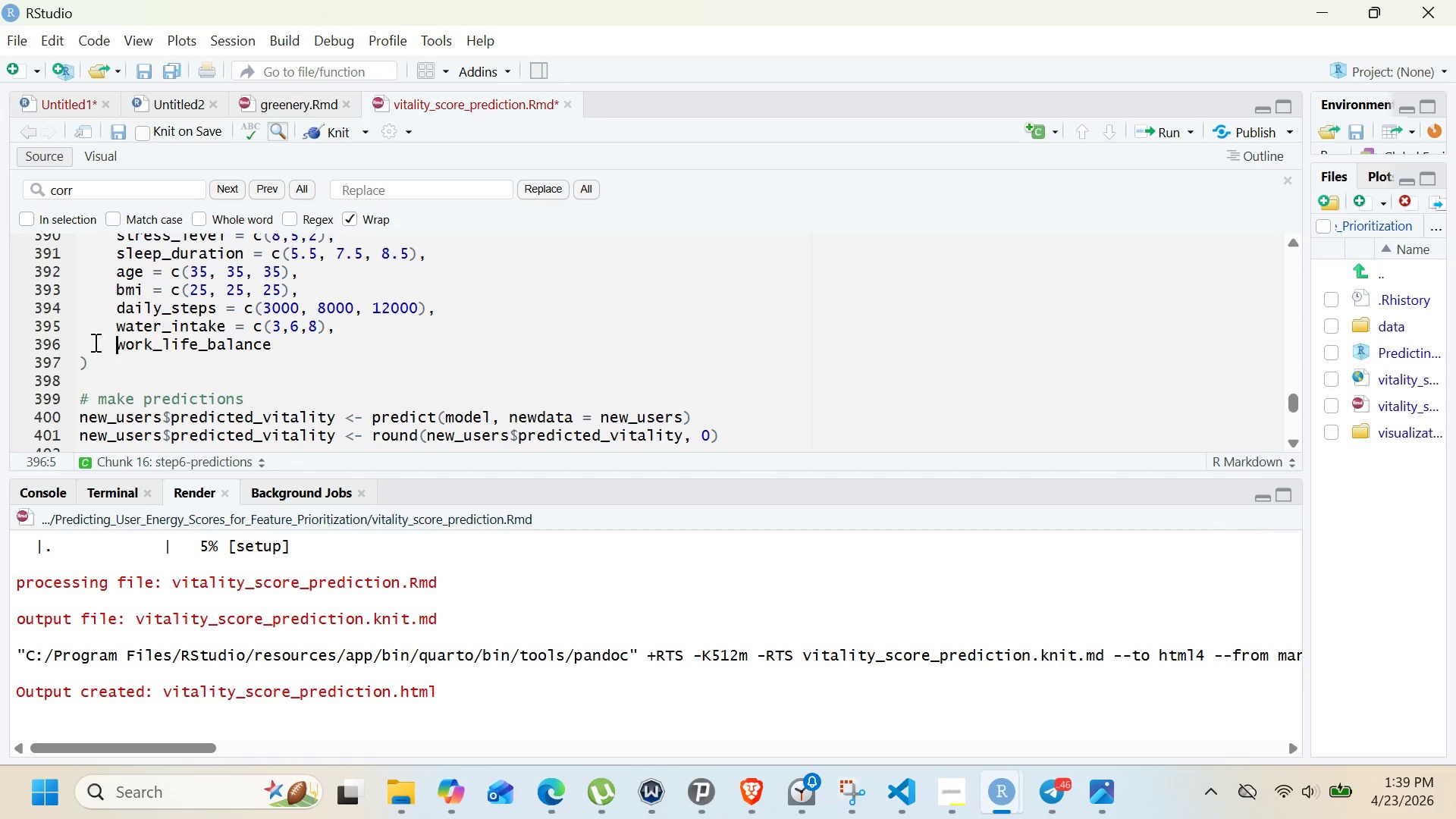 
key(Space)
 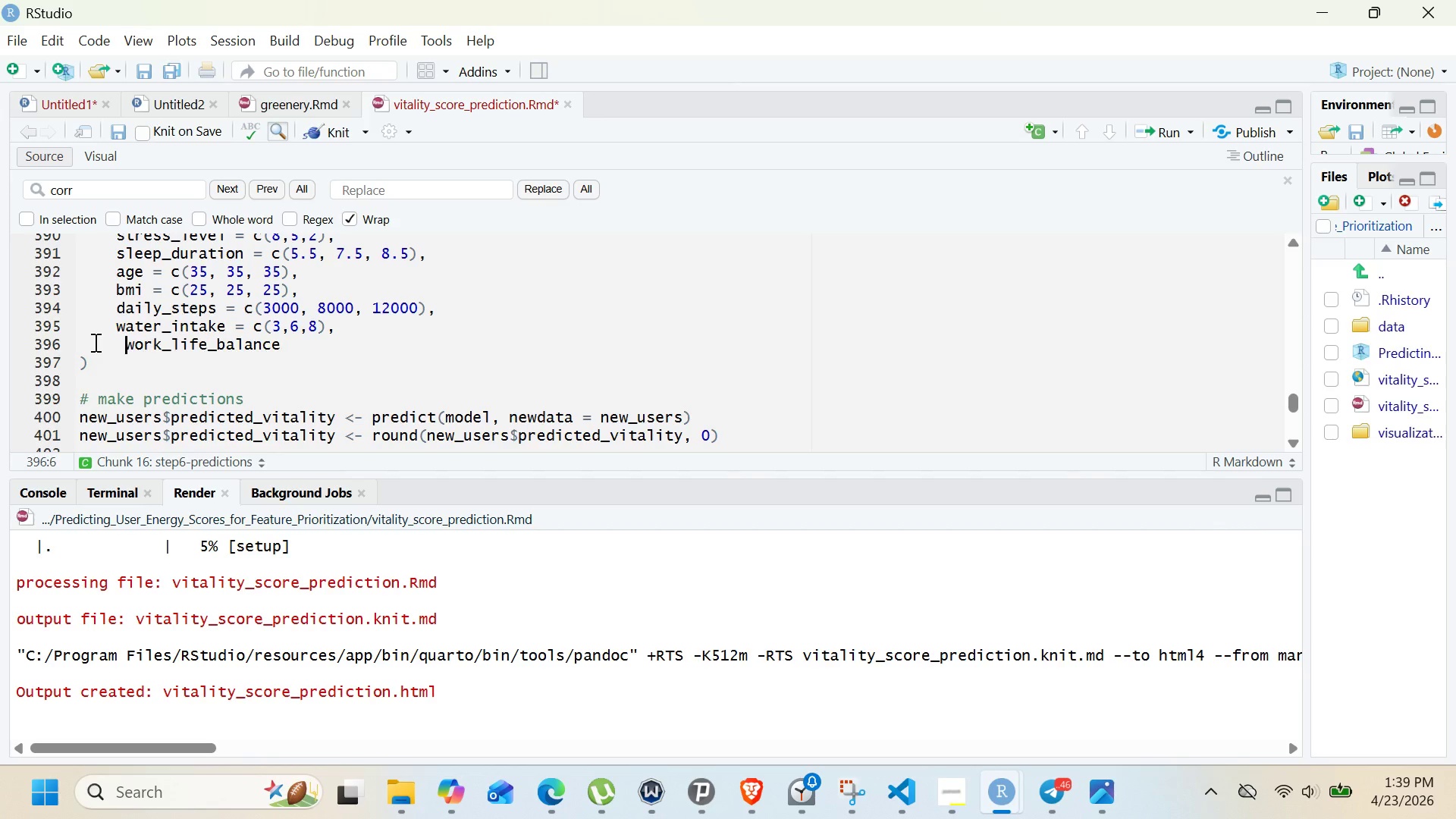 
key(Space)
 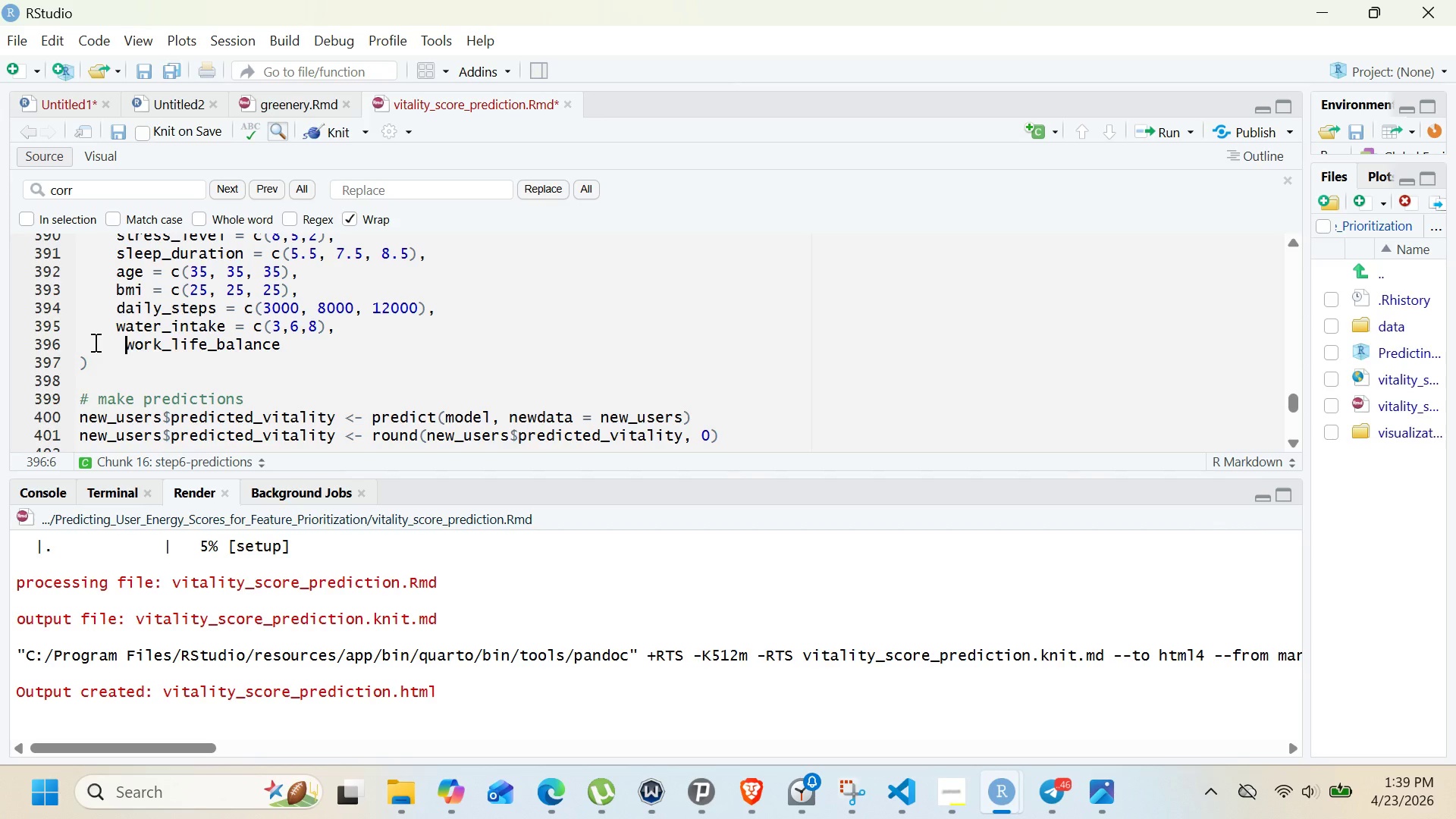 
key(Space)
 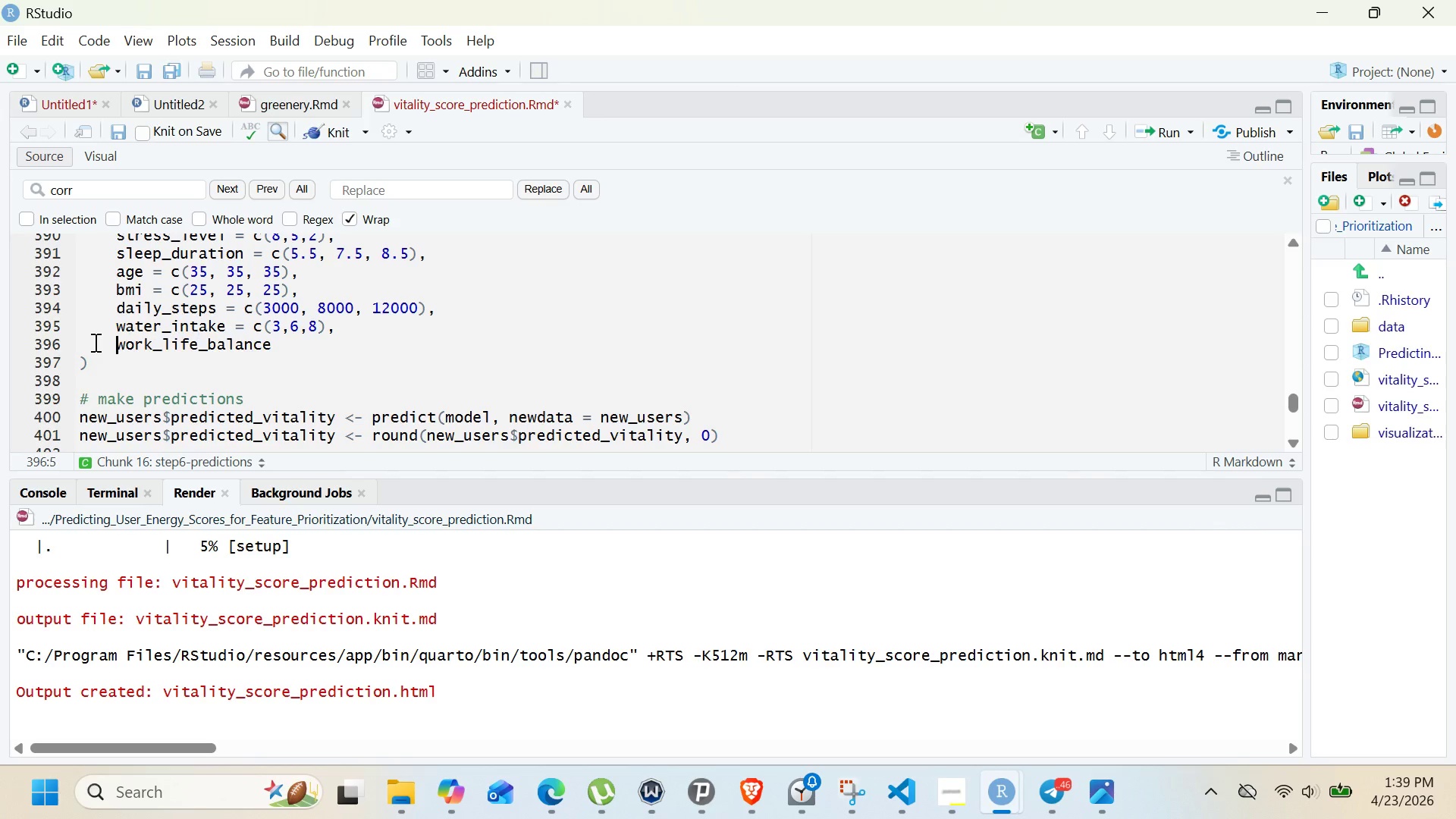 
key(Backspace)
 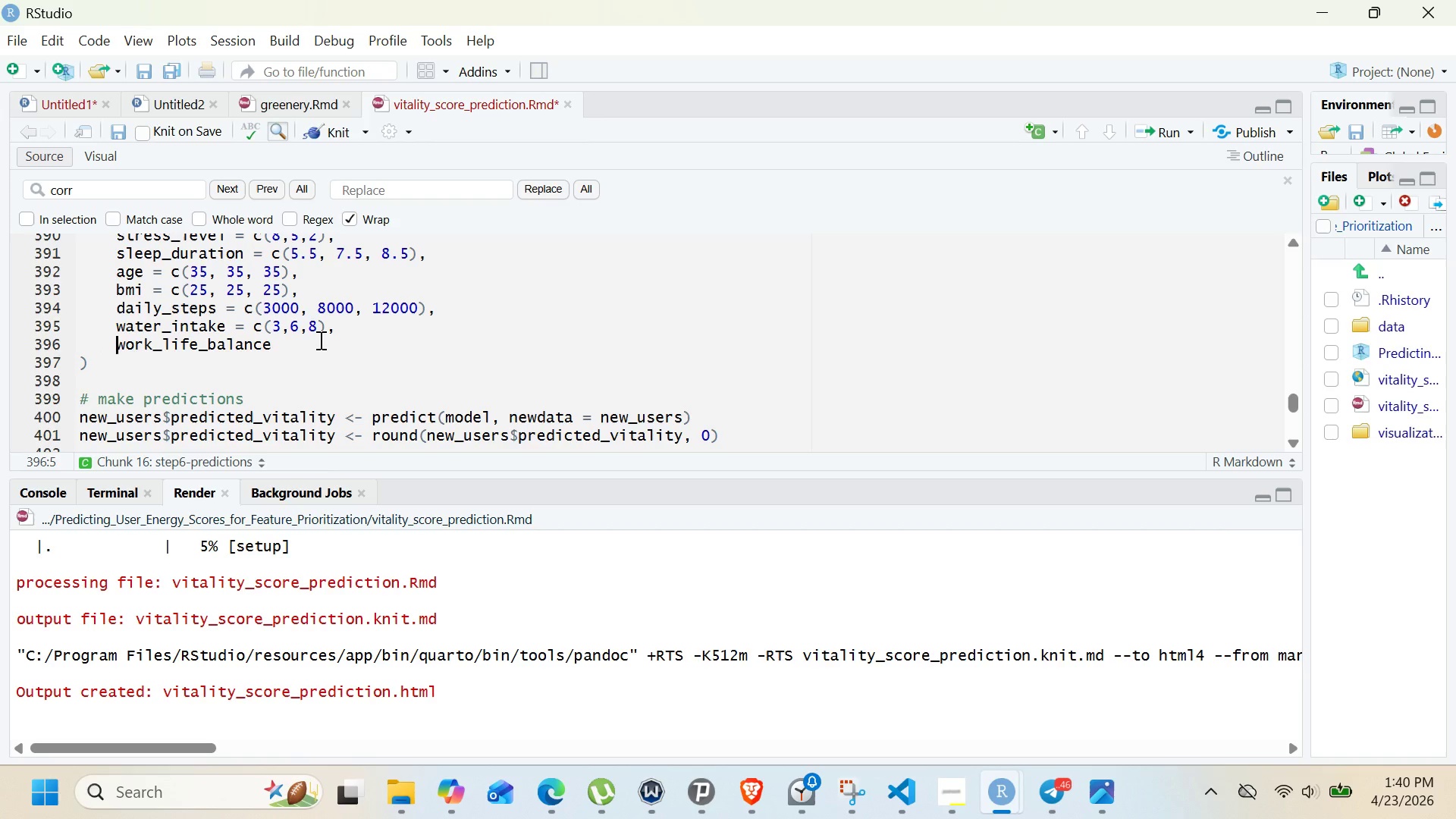 
left_click([319, 340])
 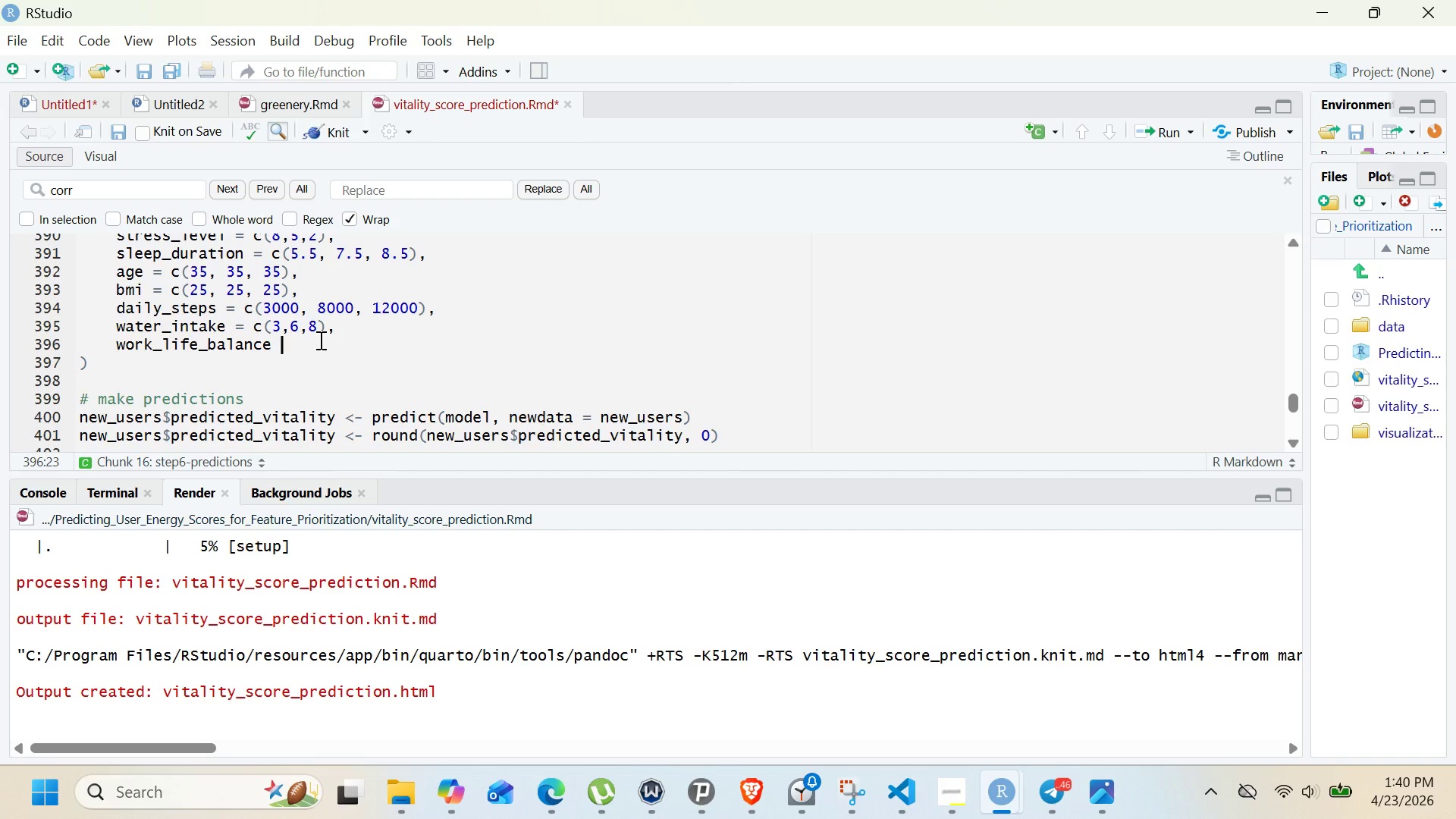 
type( = c(#<&<()
 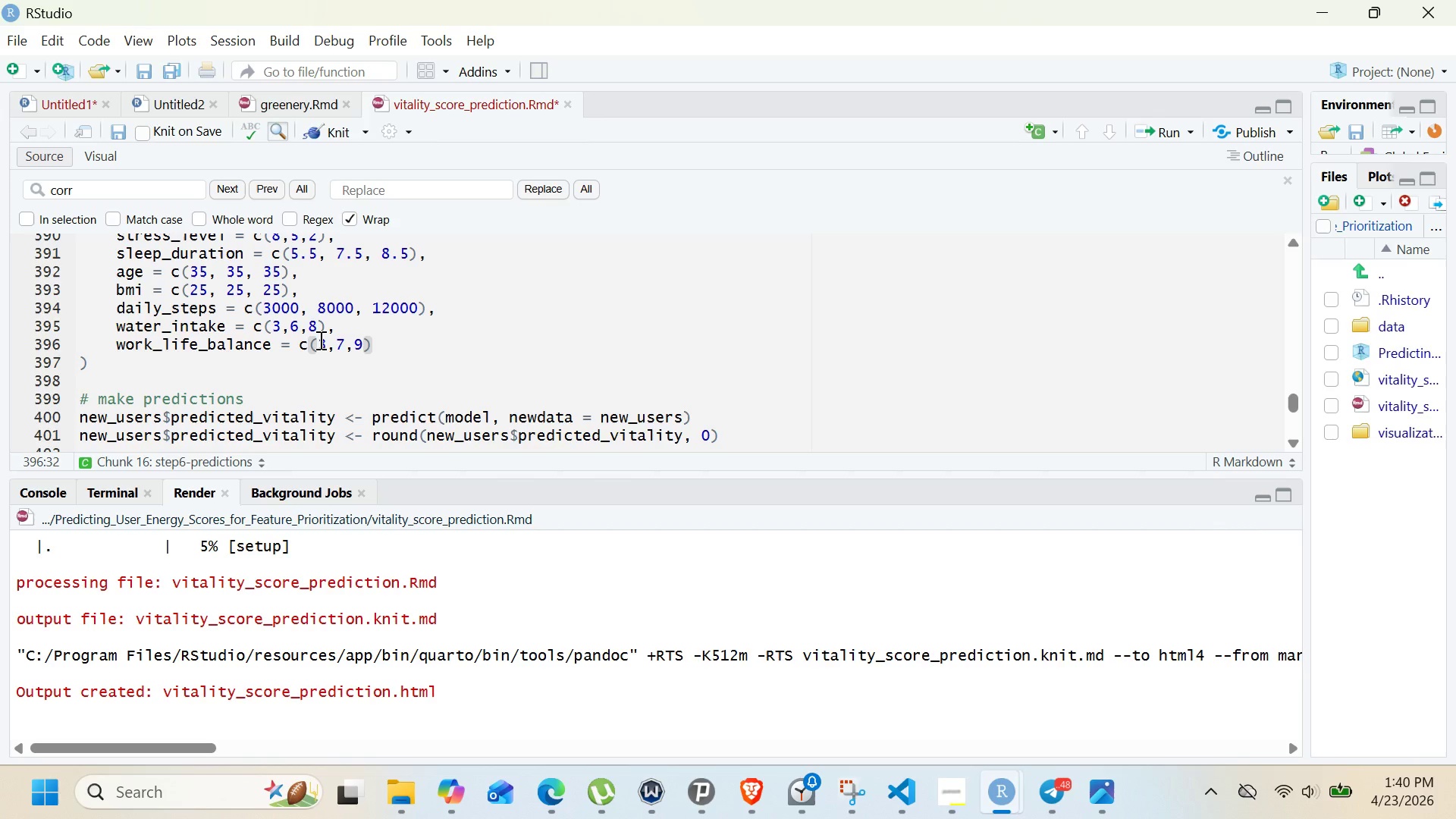 
wait(11.3)
 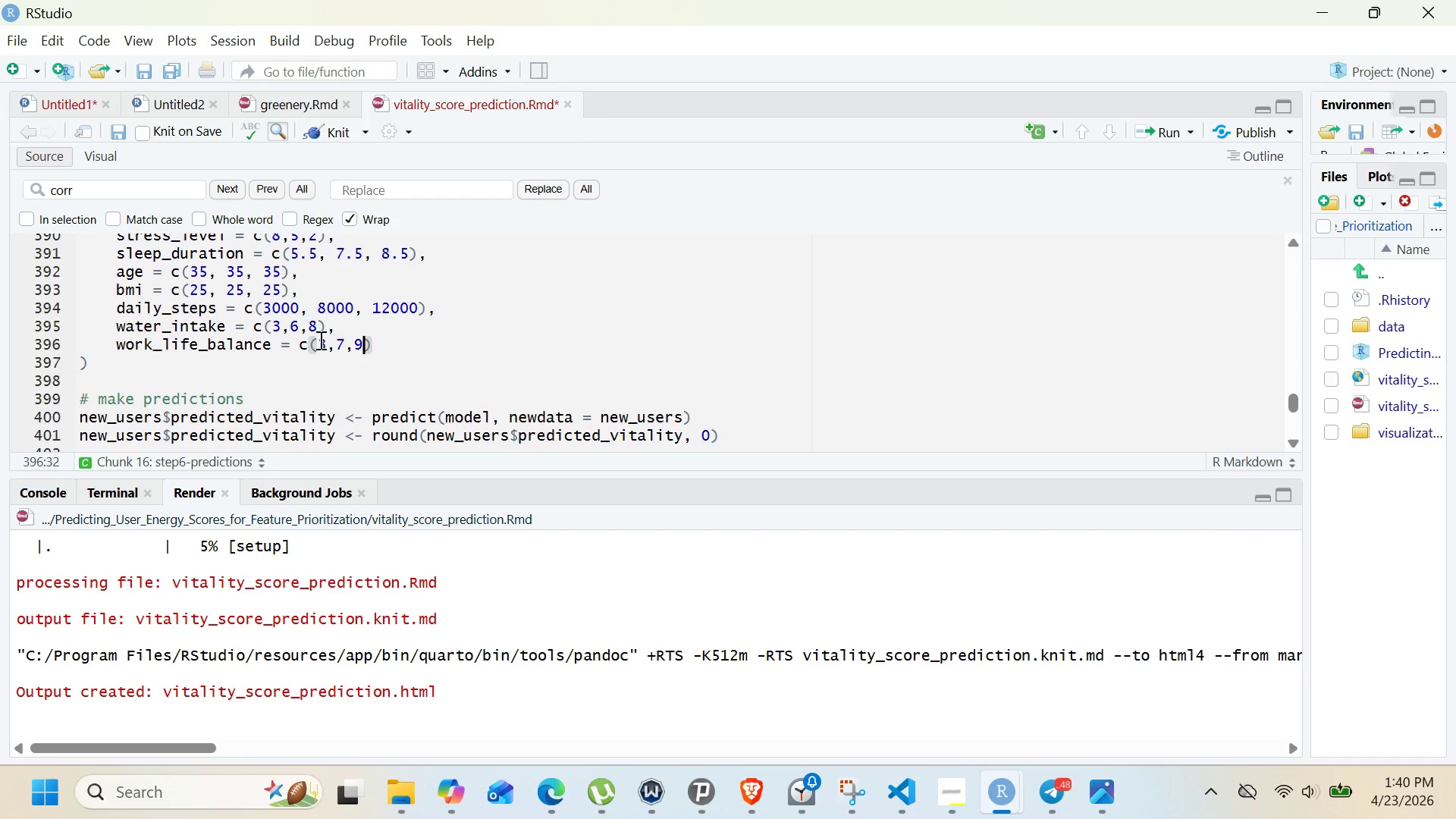 
left_click([339, 123])
 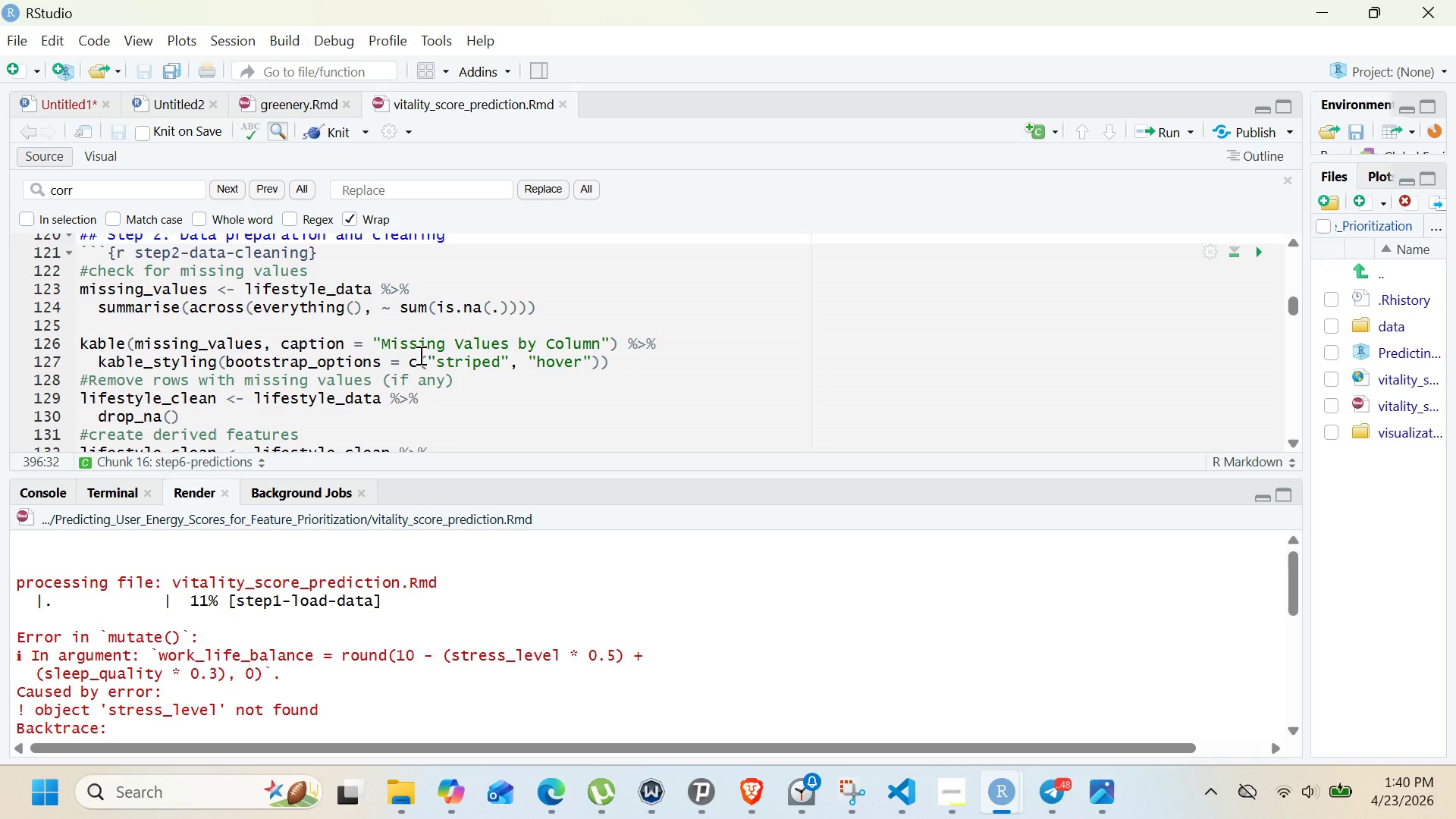 
wait(25.26)
 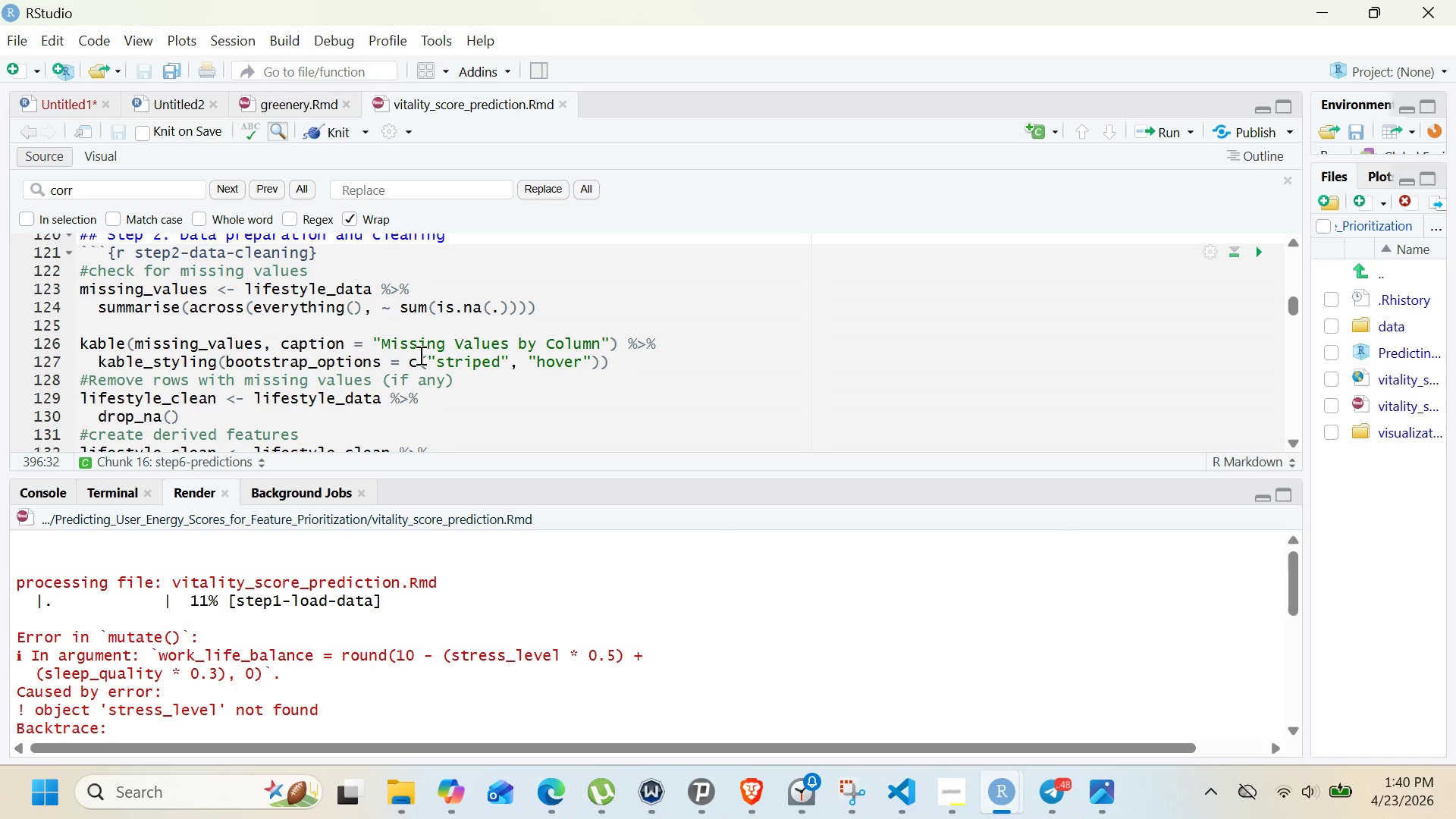 
double_click([208, 282])
 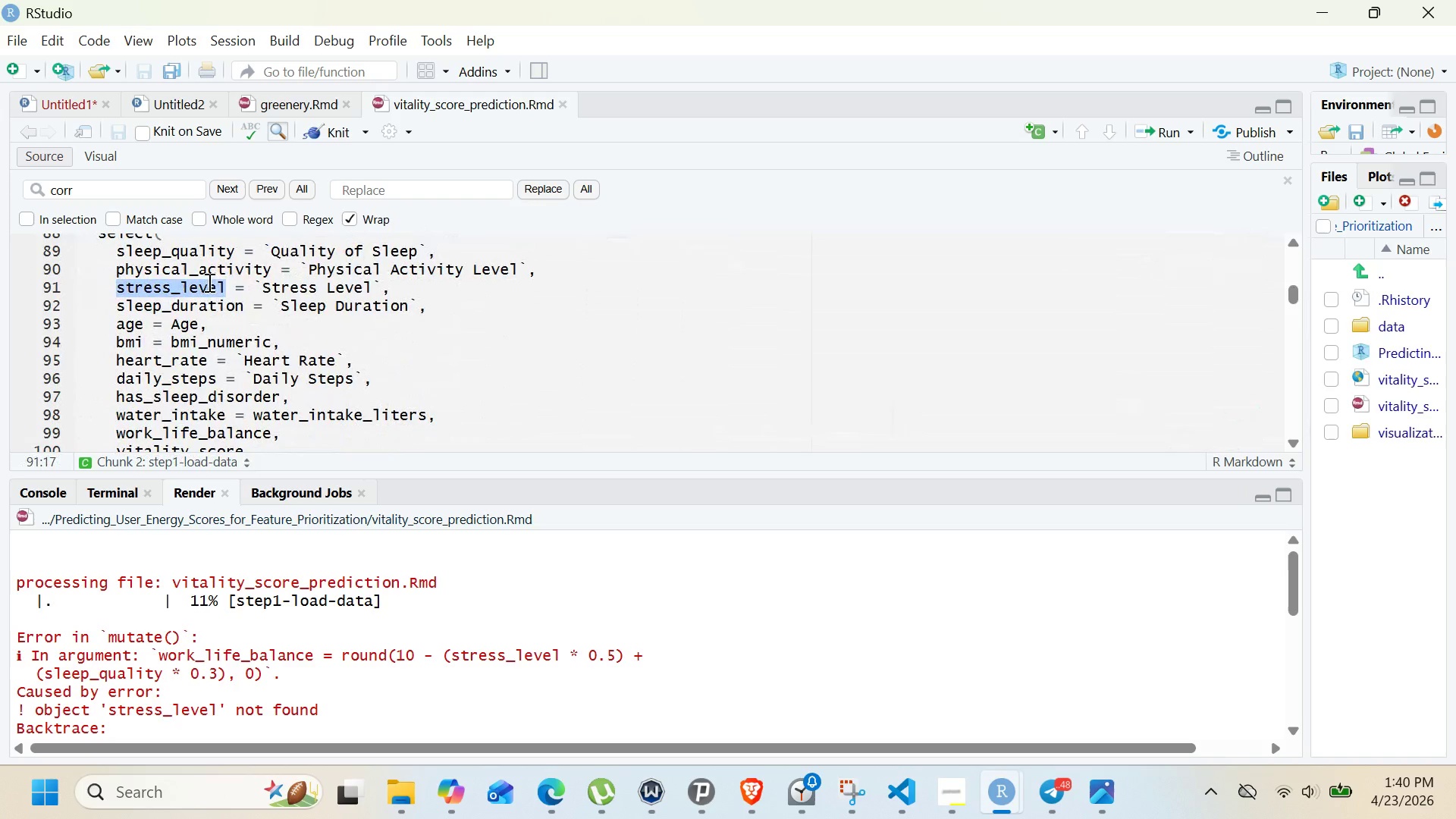 
key(Control+C)
 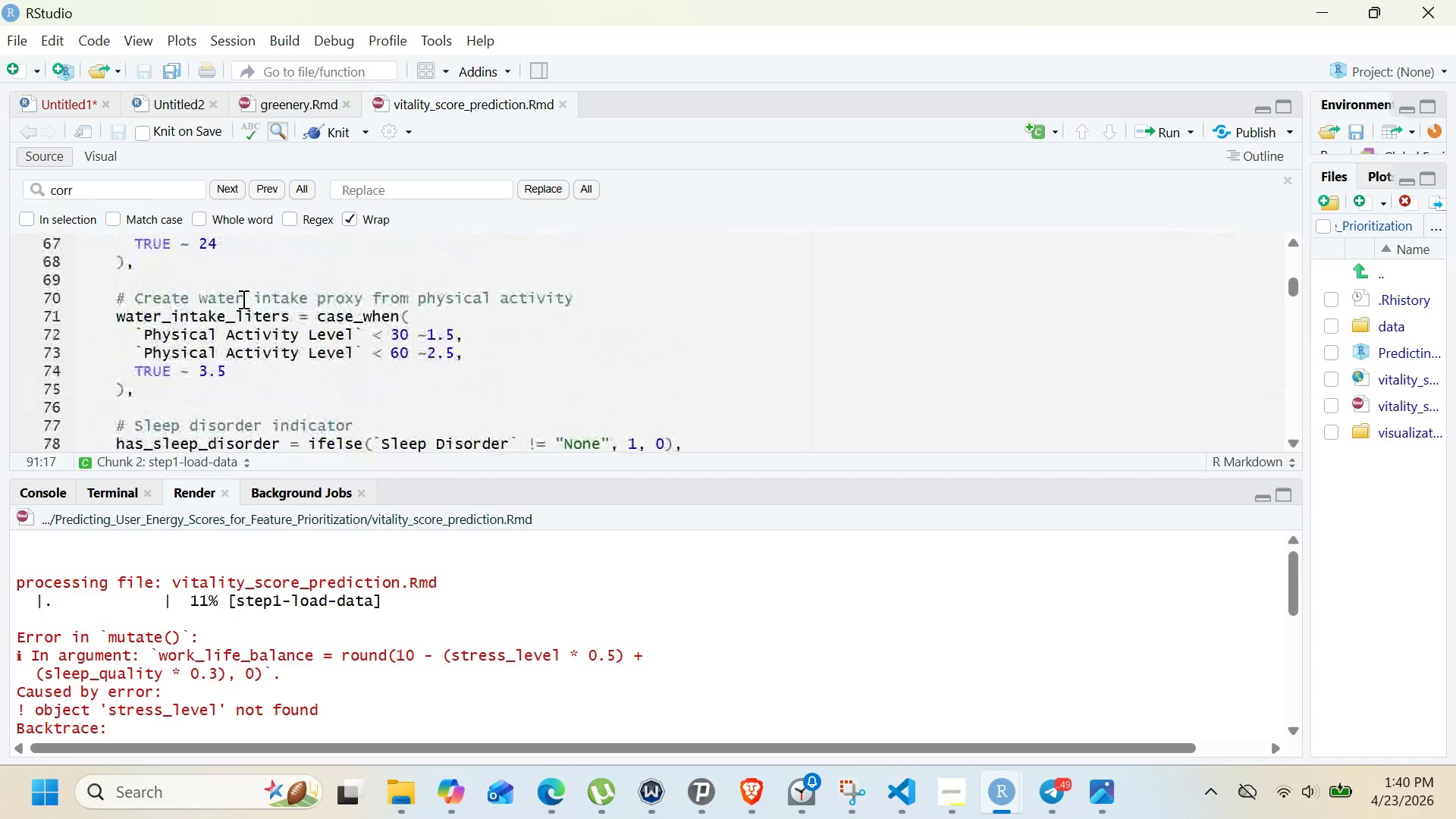 
wait(16.75)
 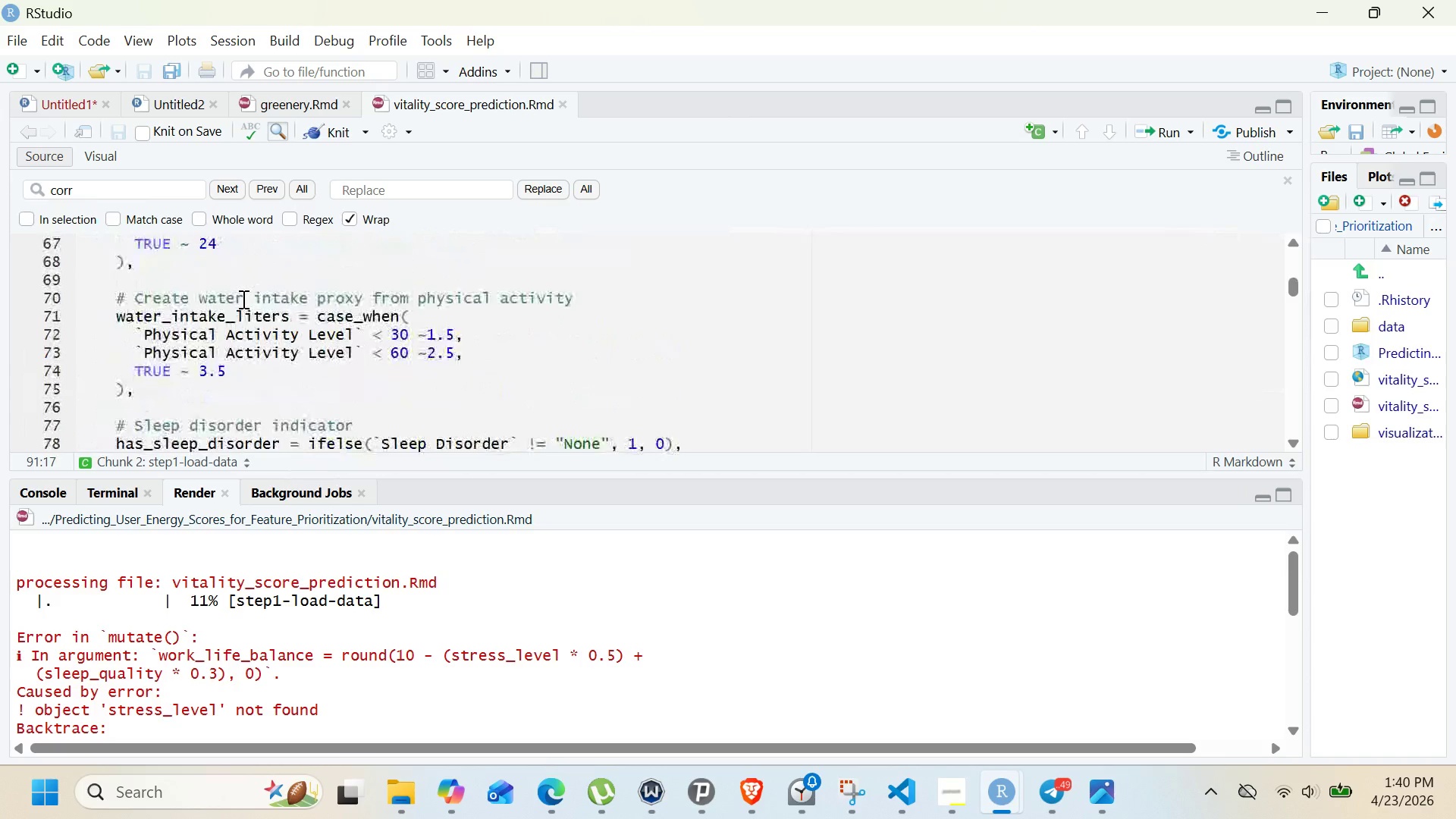 
double_click([243, 376])
 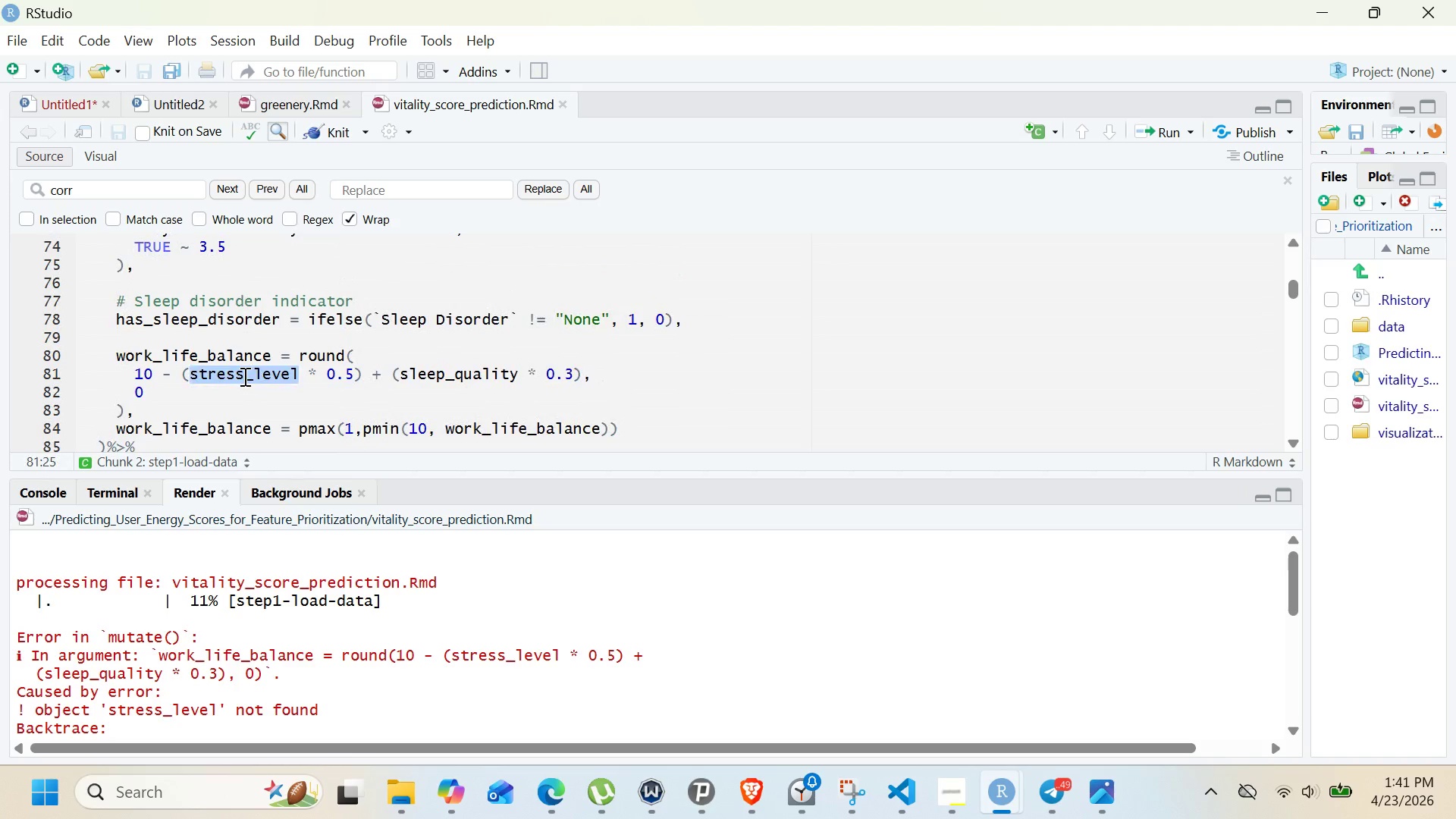 
key(Control+ControlLeft)
 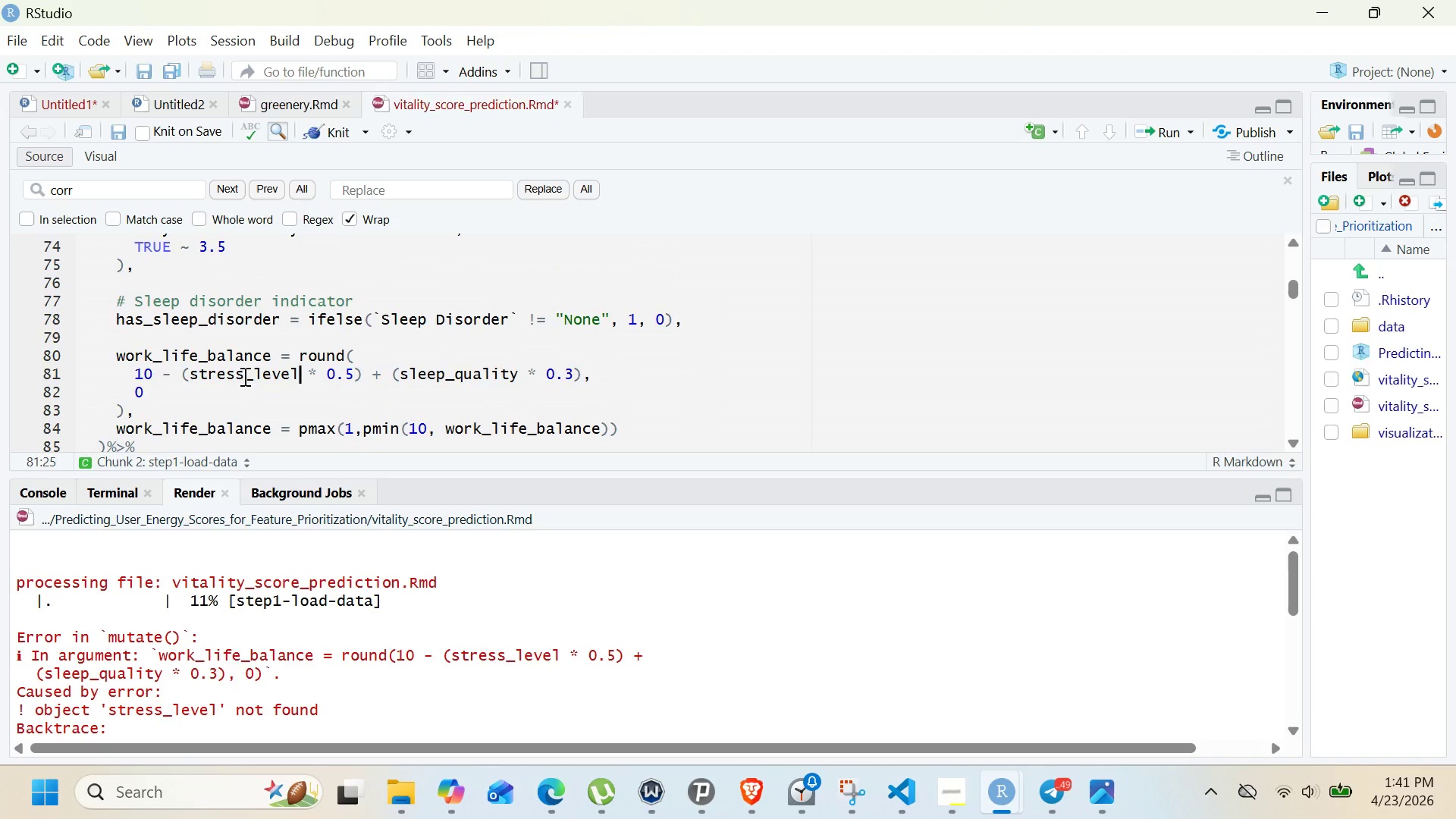 
key(Control+V)
 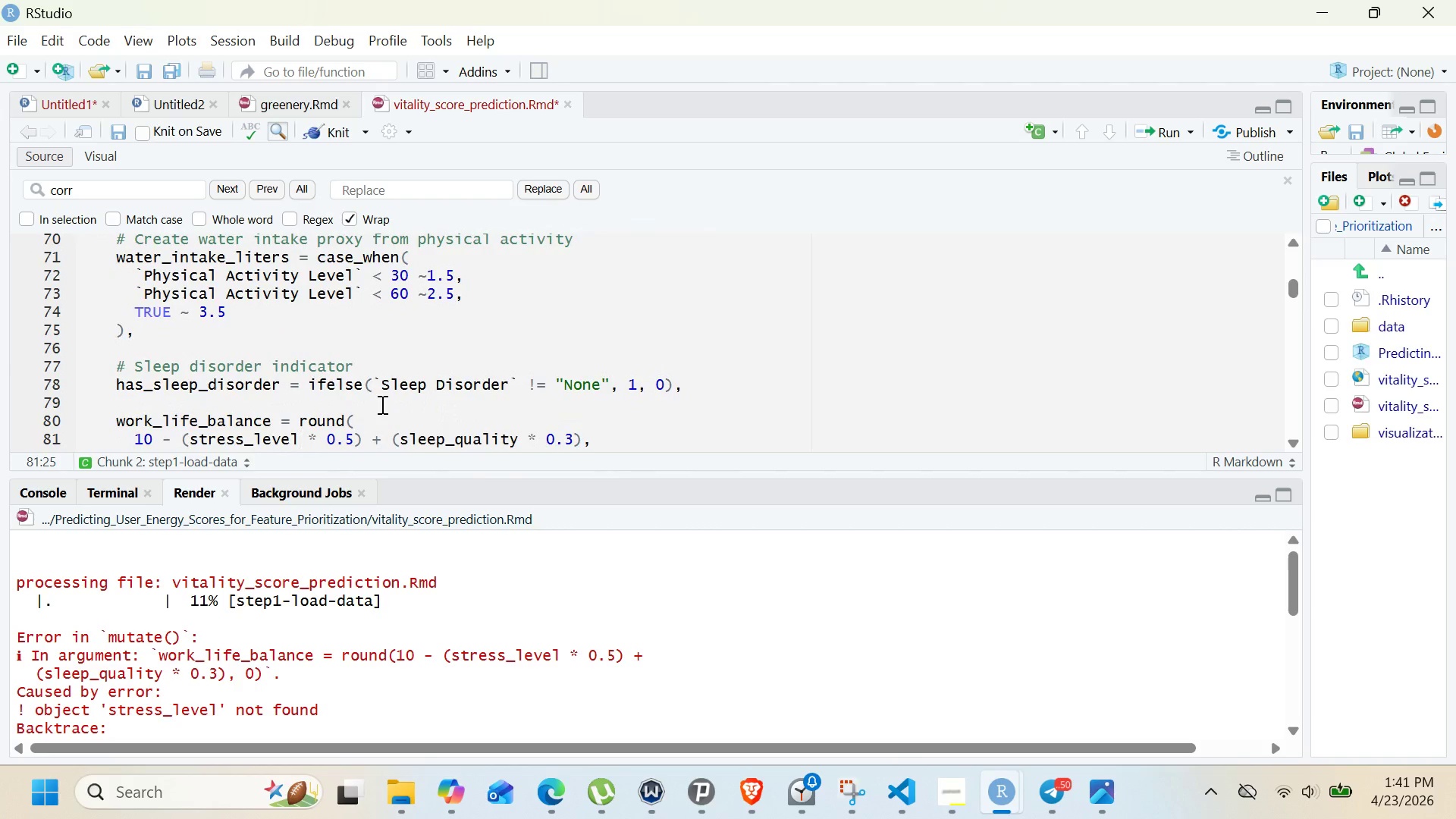 
wait(30.88)
 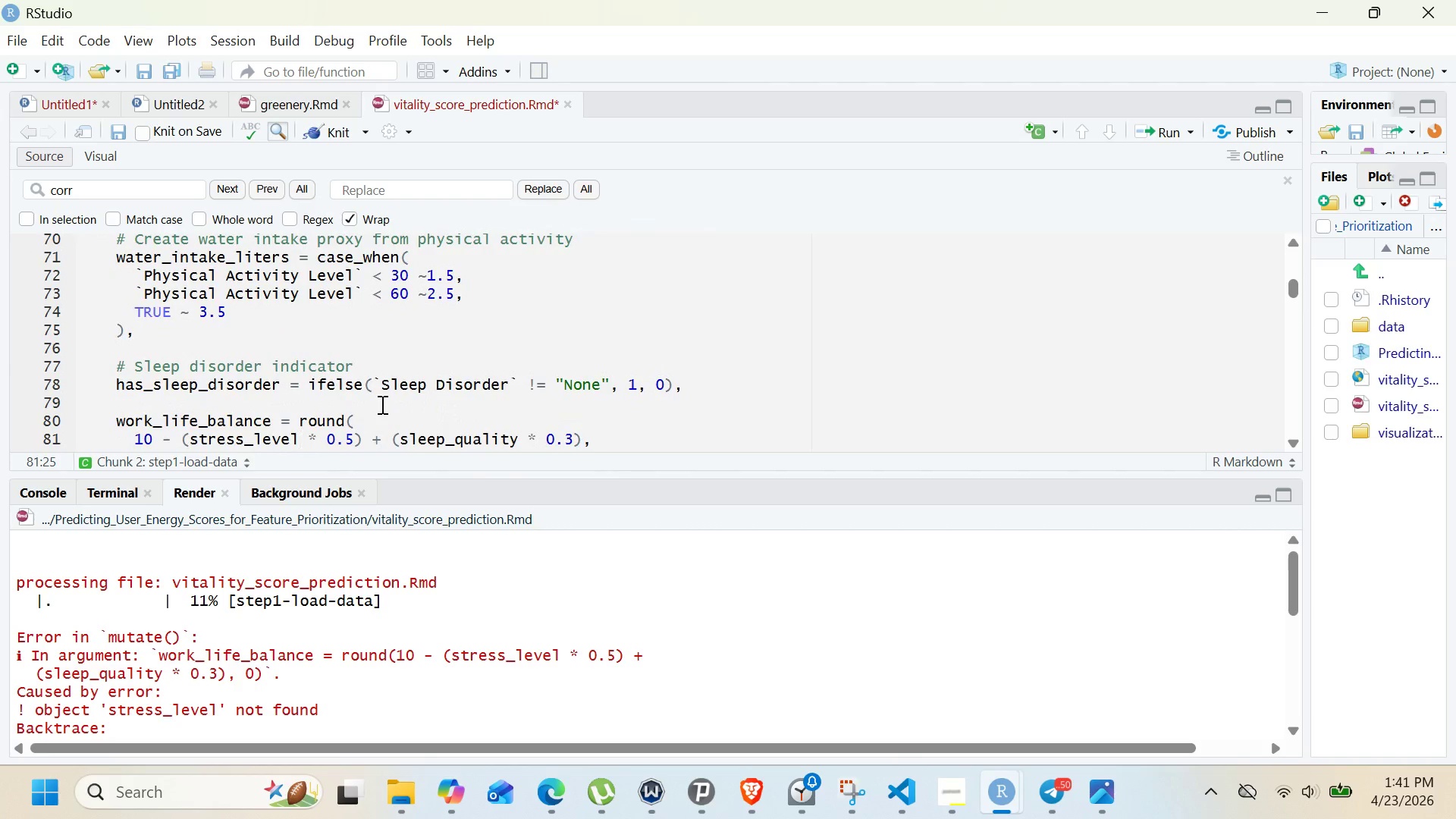 
left_click_drag(start_coordinate=[17, 635], to_coordinate=[340, 714])
 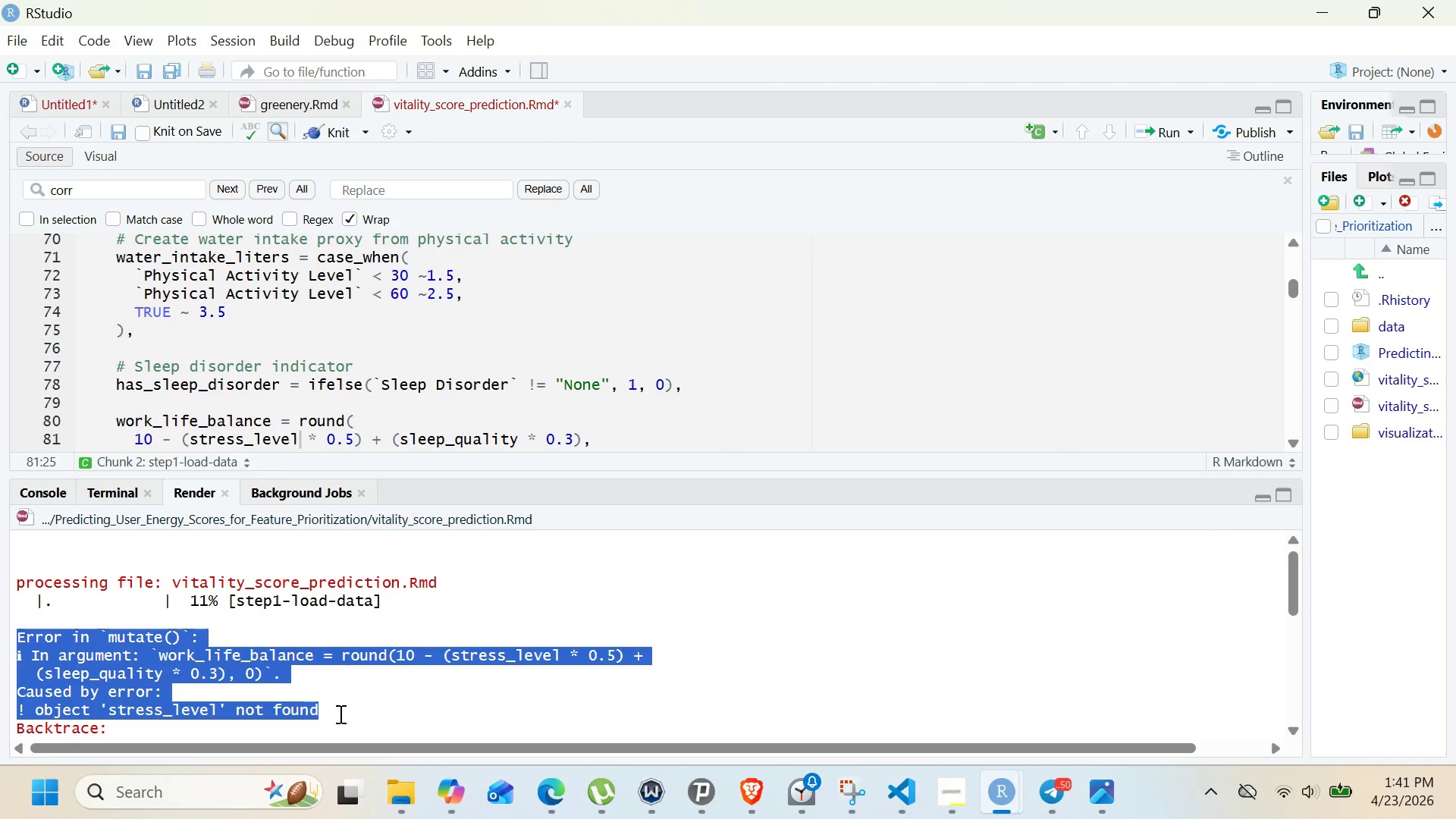 
key(Control+C)
 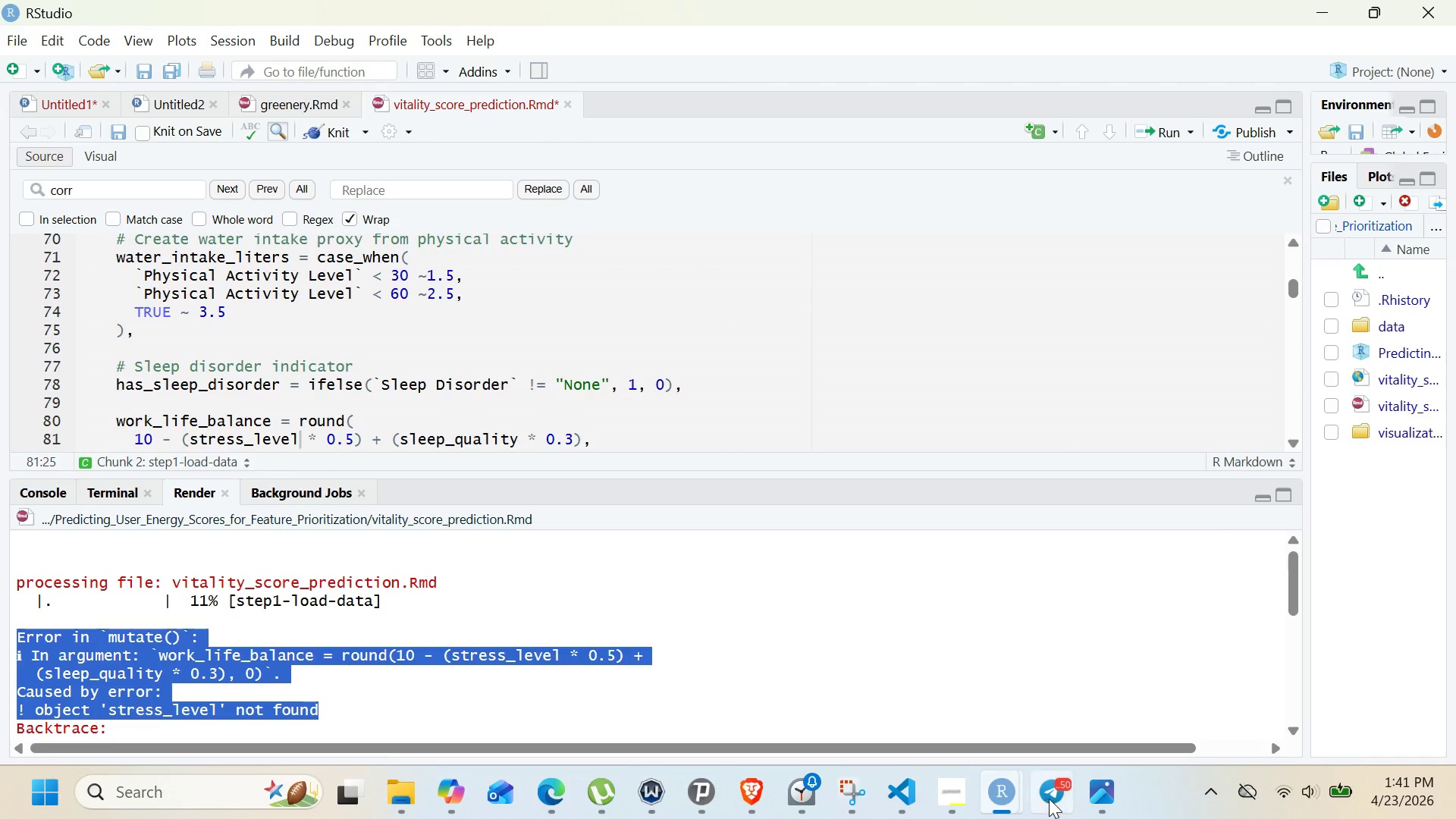 
left_click([1058, 794])
 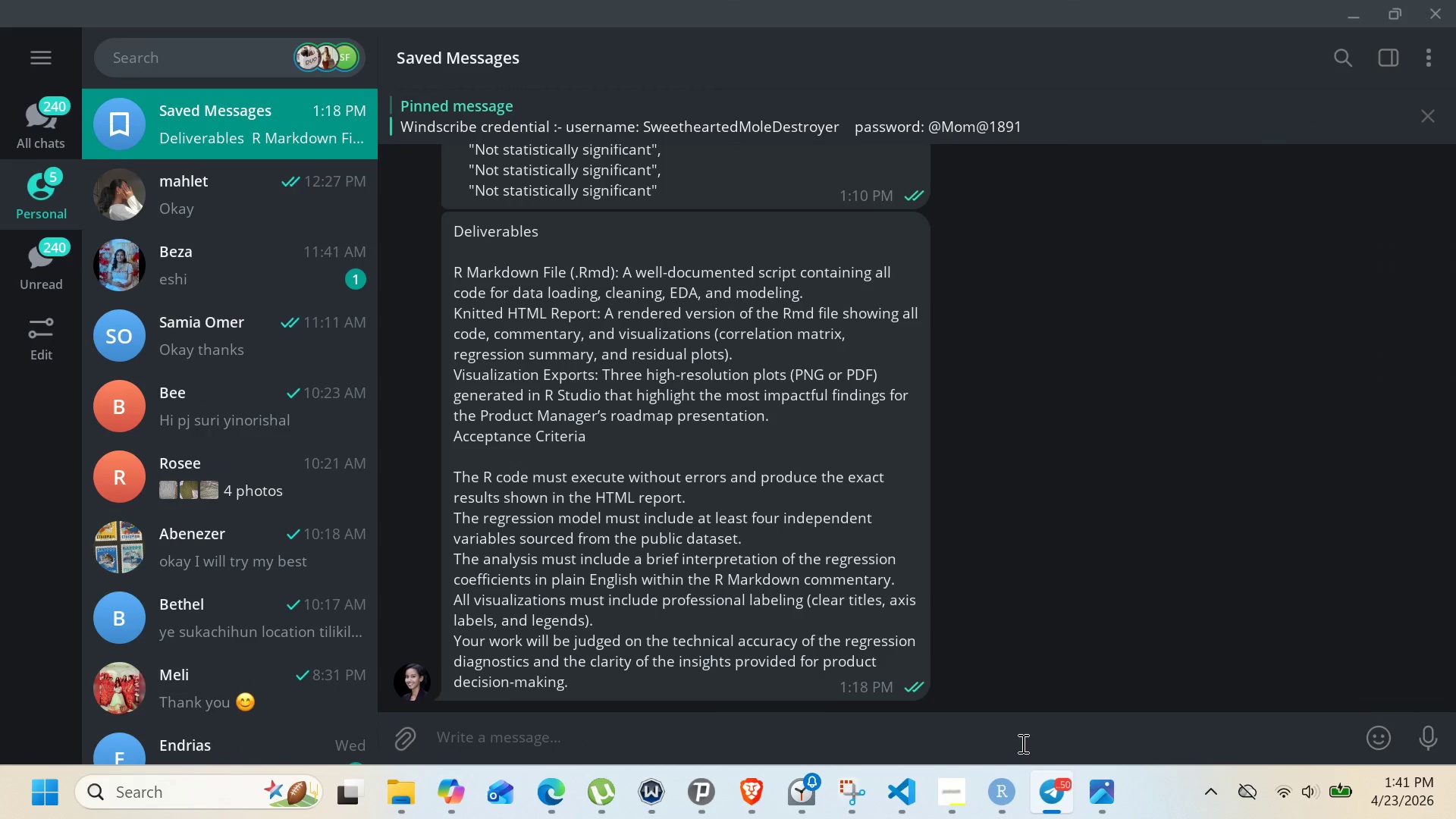 
left_click([1021, 743])
 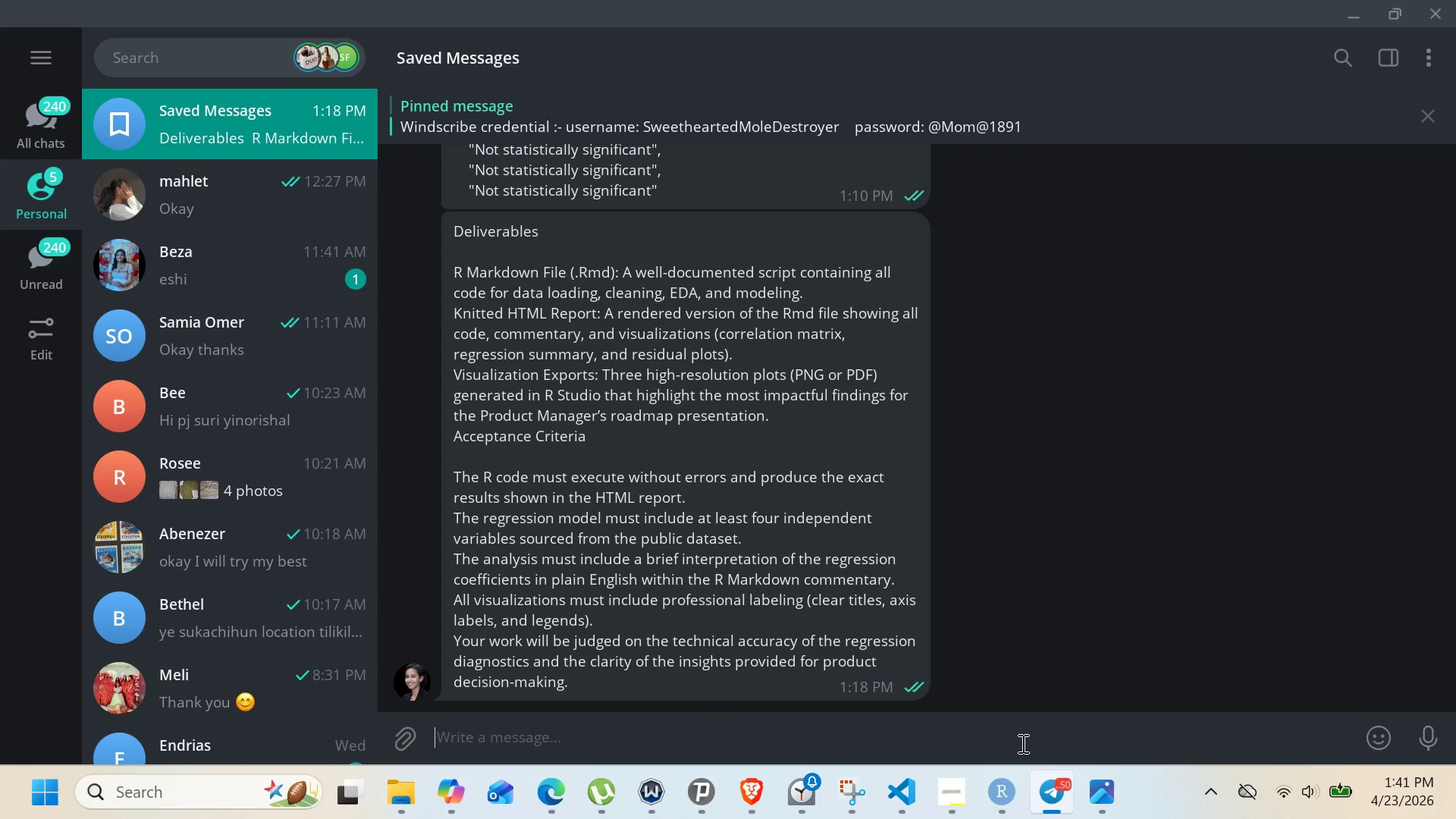 
key(Control+V)
 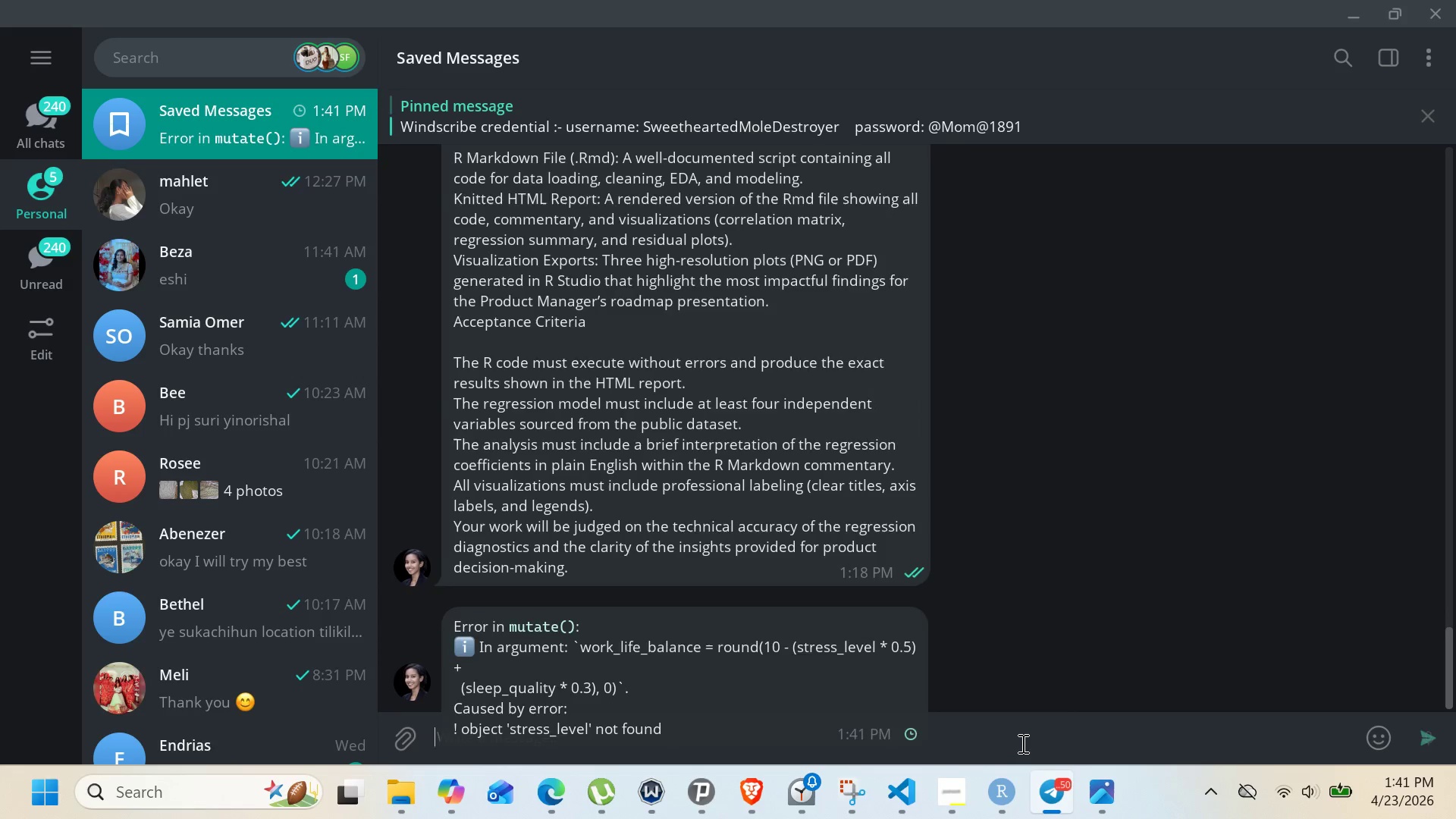 
key(Enter)
 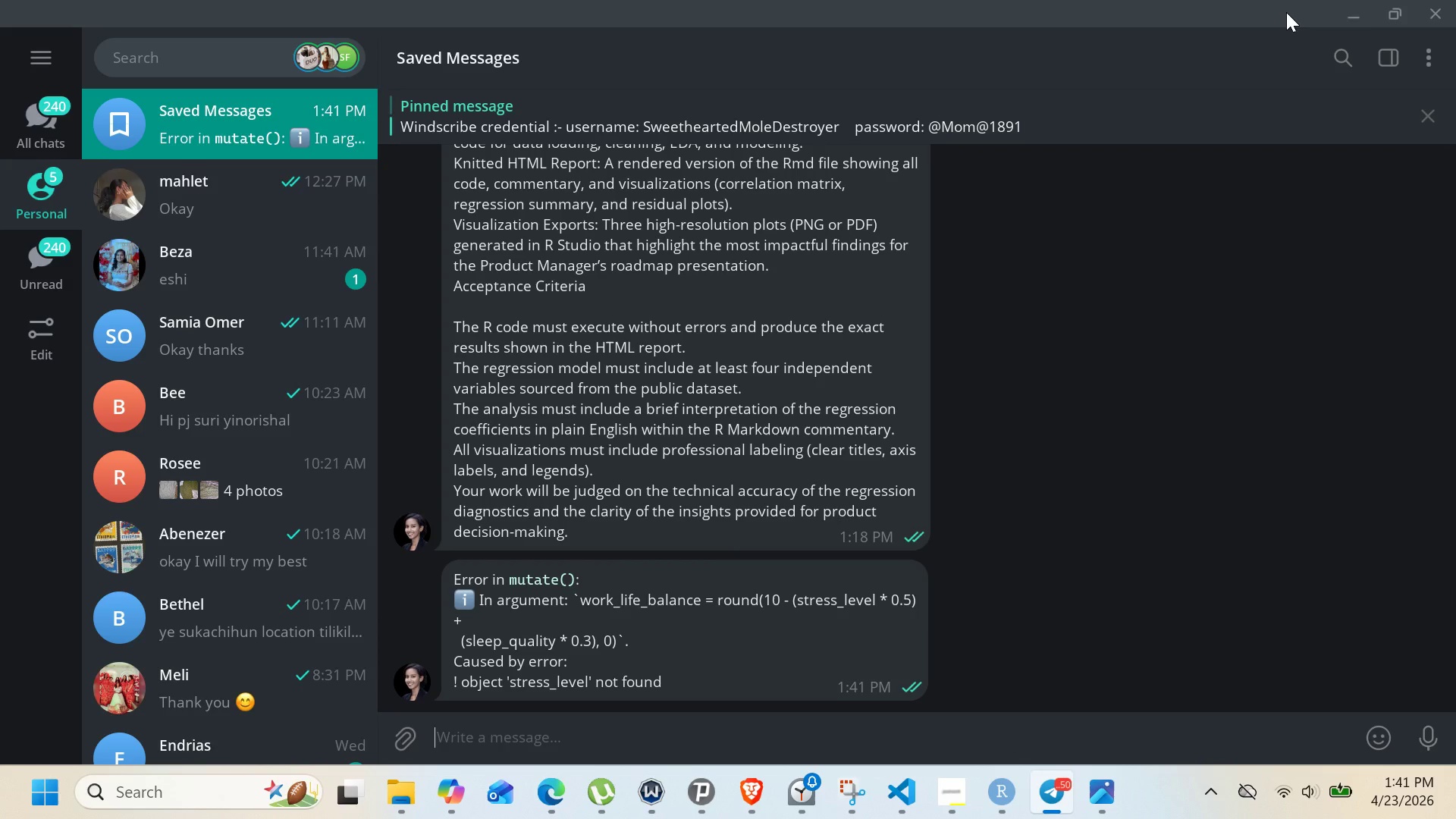 
left_click([1357, 5])
 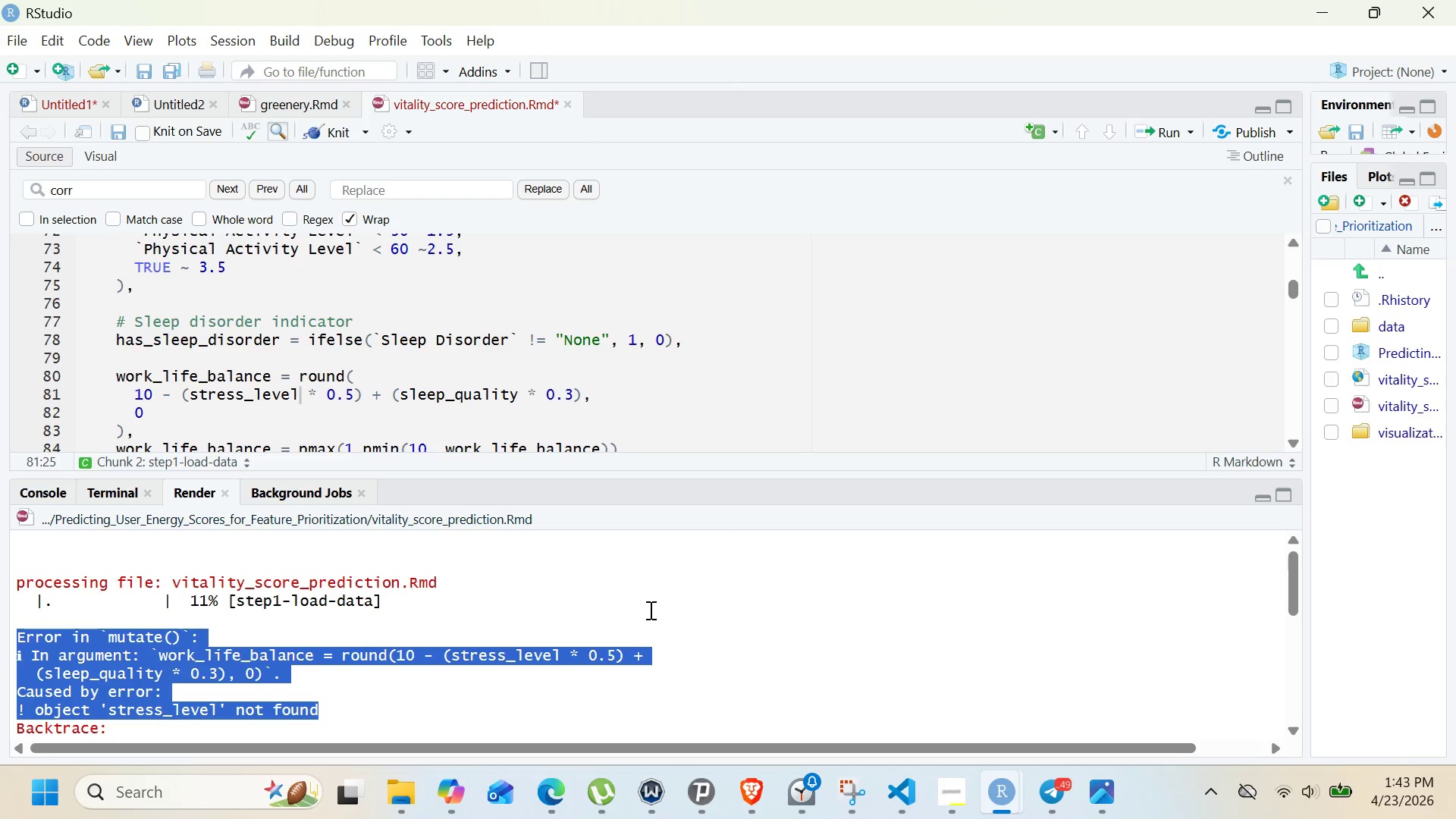 
wait(94.72)
 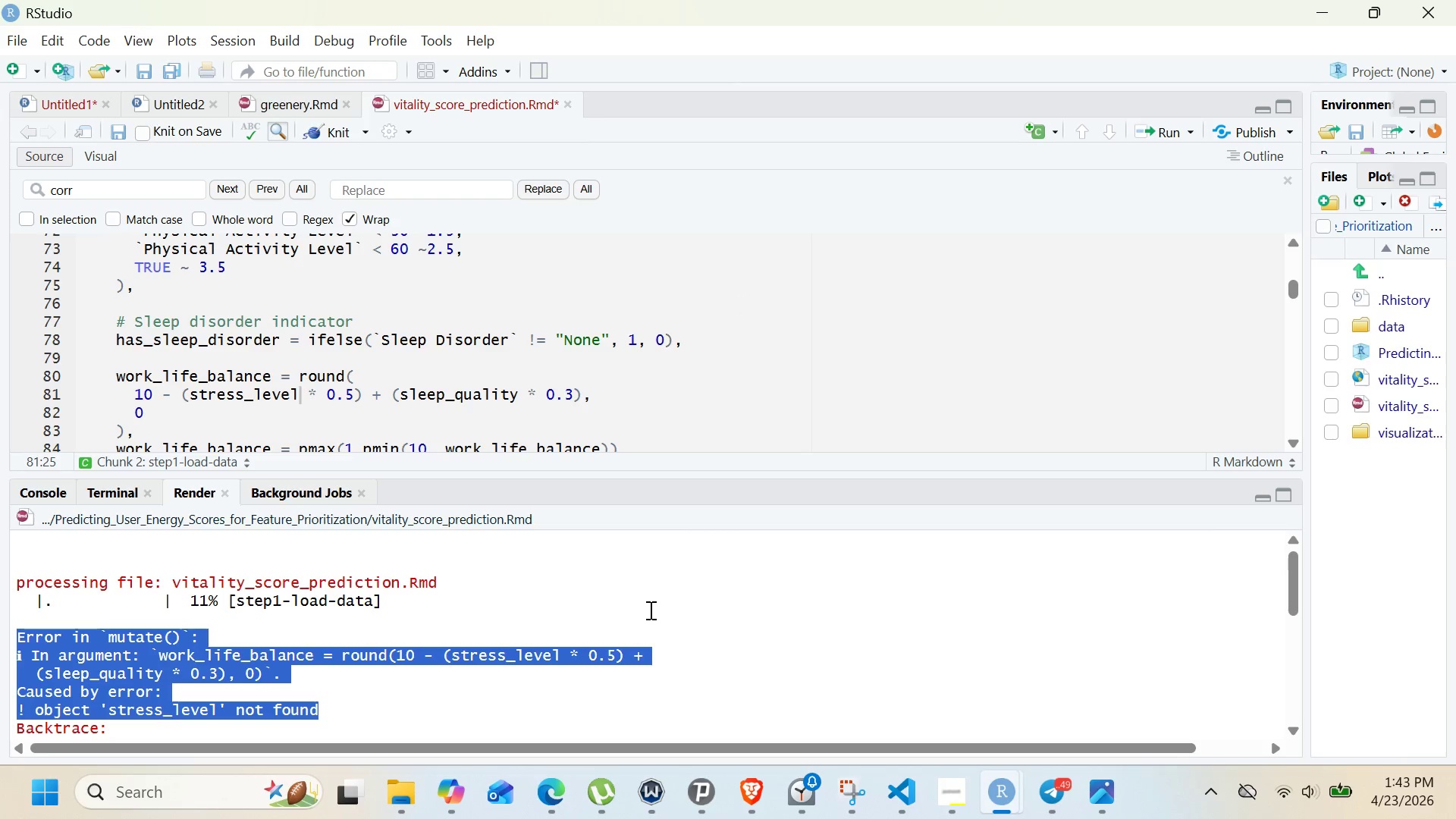 
left_click([948, 804])